 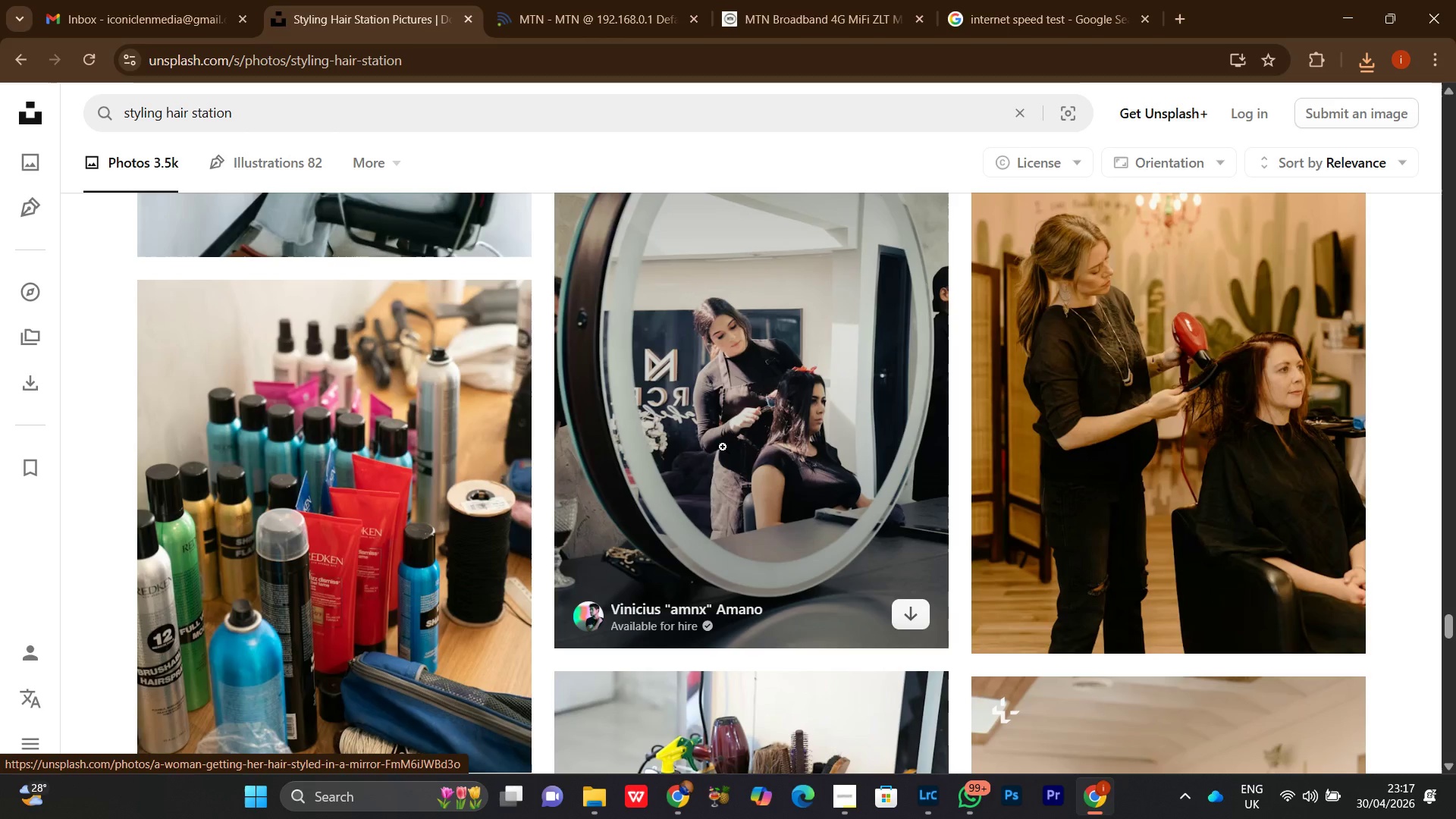 
scroll: coordinate [1301, 515], scroll_direction: down, amount: 11.0
 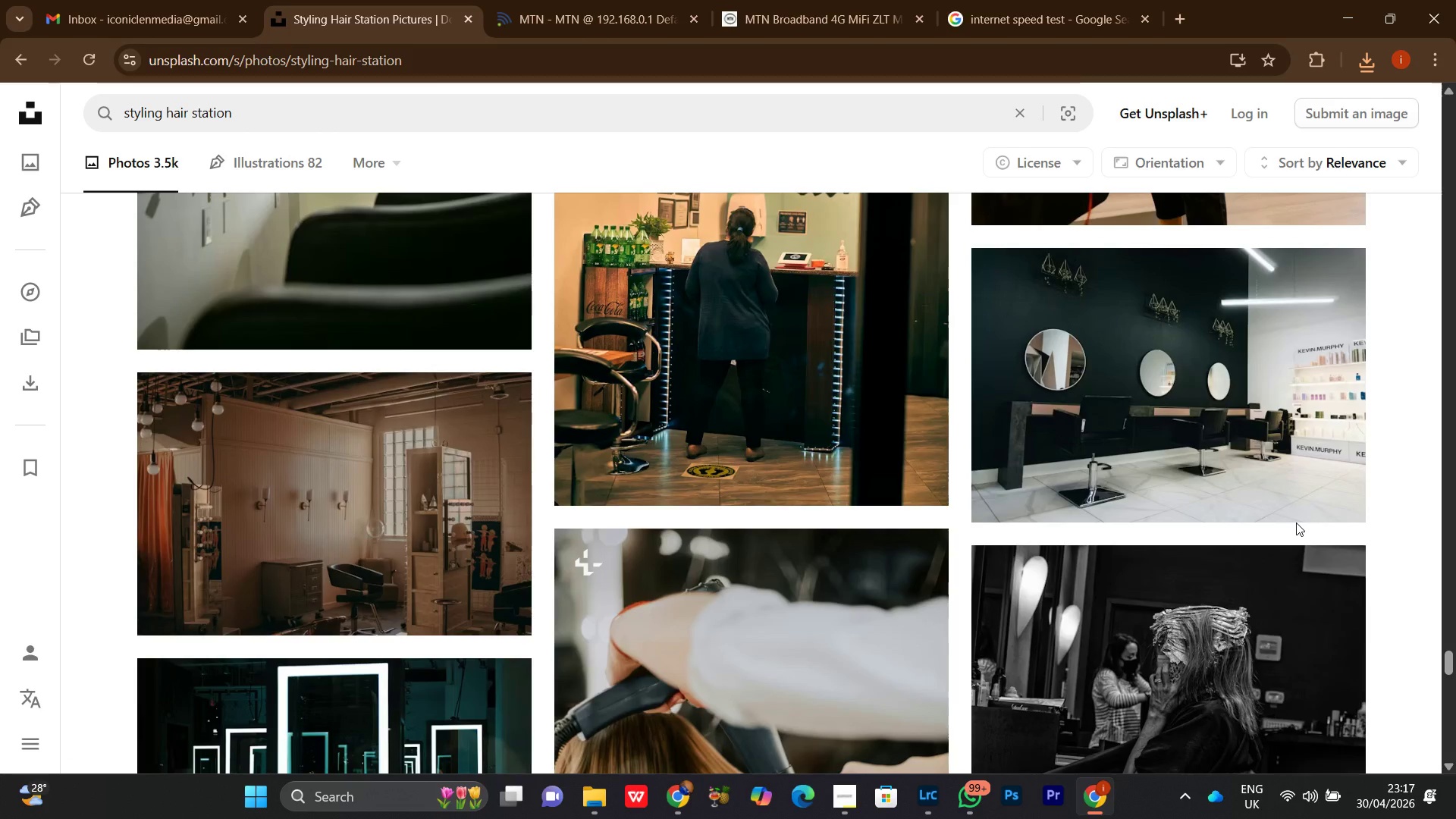 
wait(6.36)
 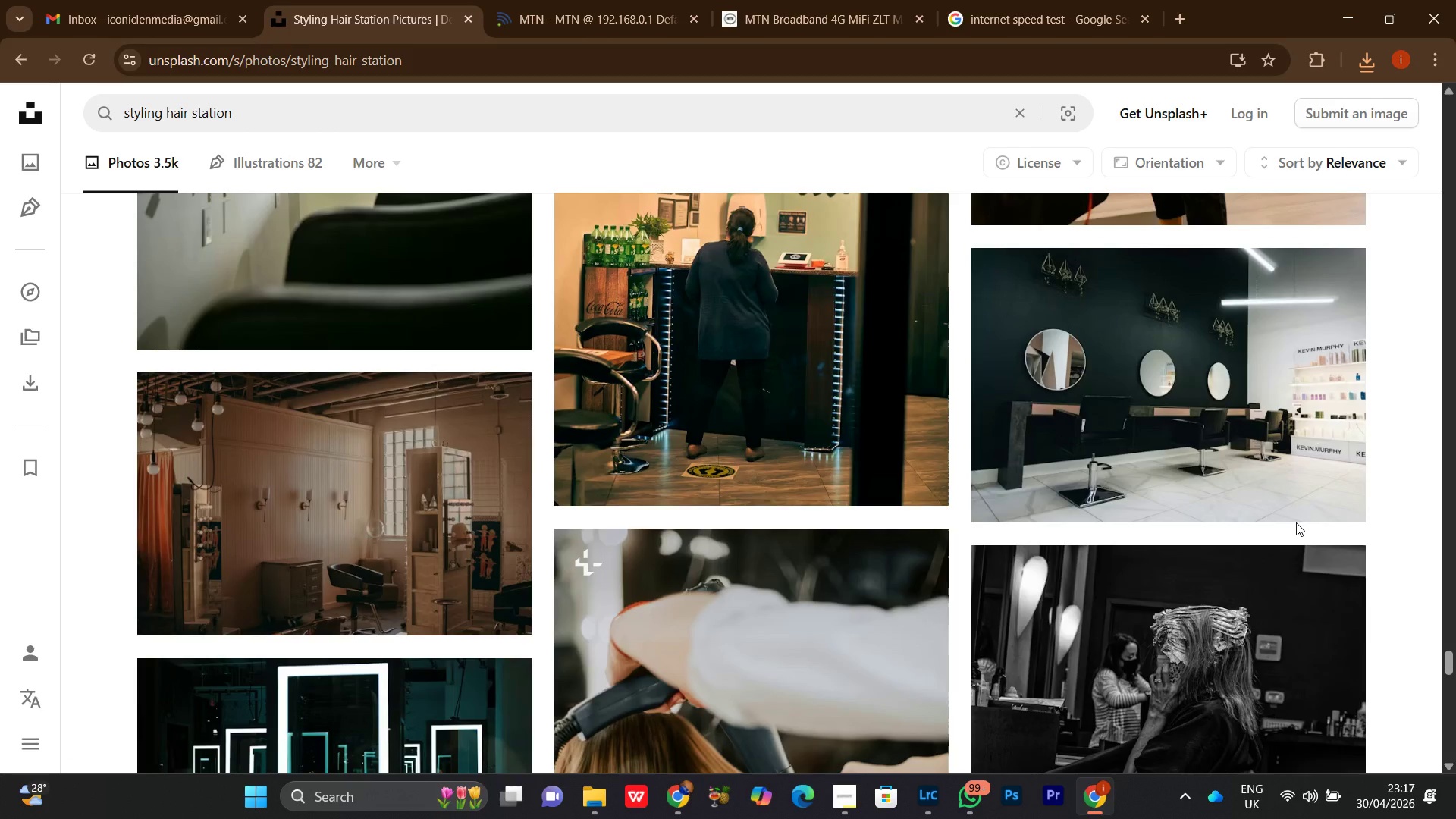 
scroll: coordinate [912, 561], scroll_direction: down, amount: 16.0
 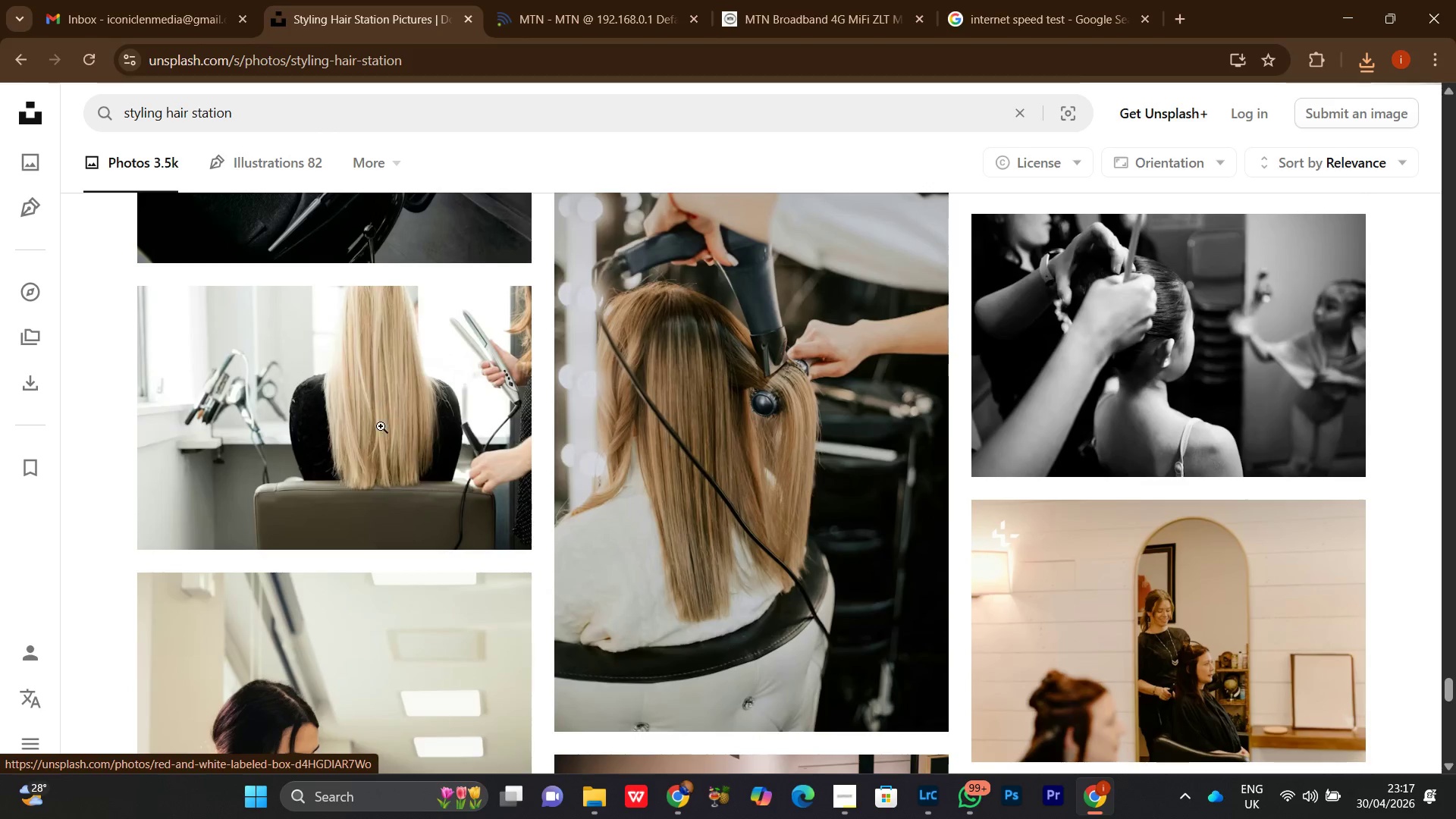 
scroll: coordinate [261, 447], scroll_direction: up, amount: 4.0
 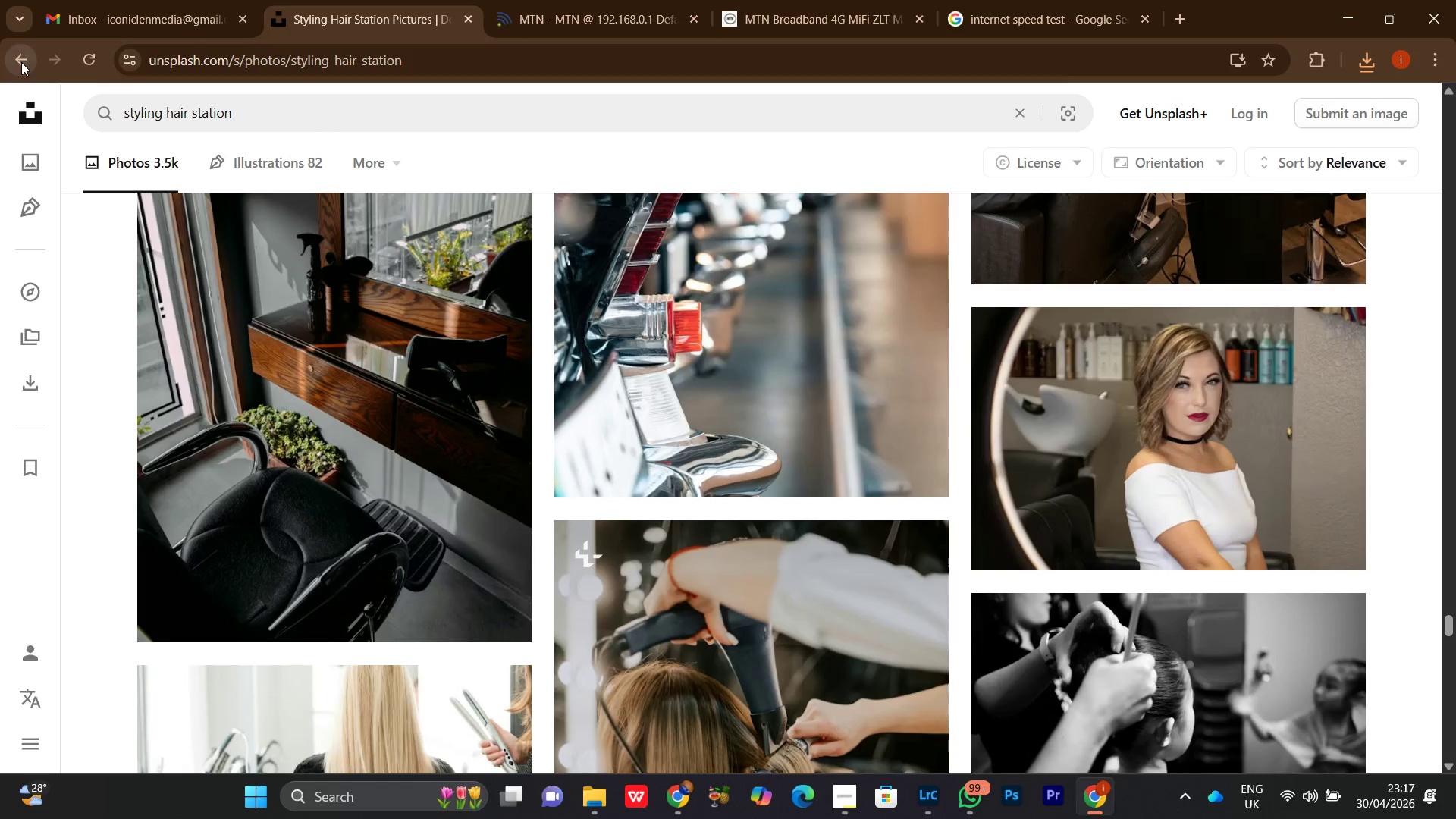 
left_click([21, 64])
 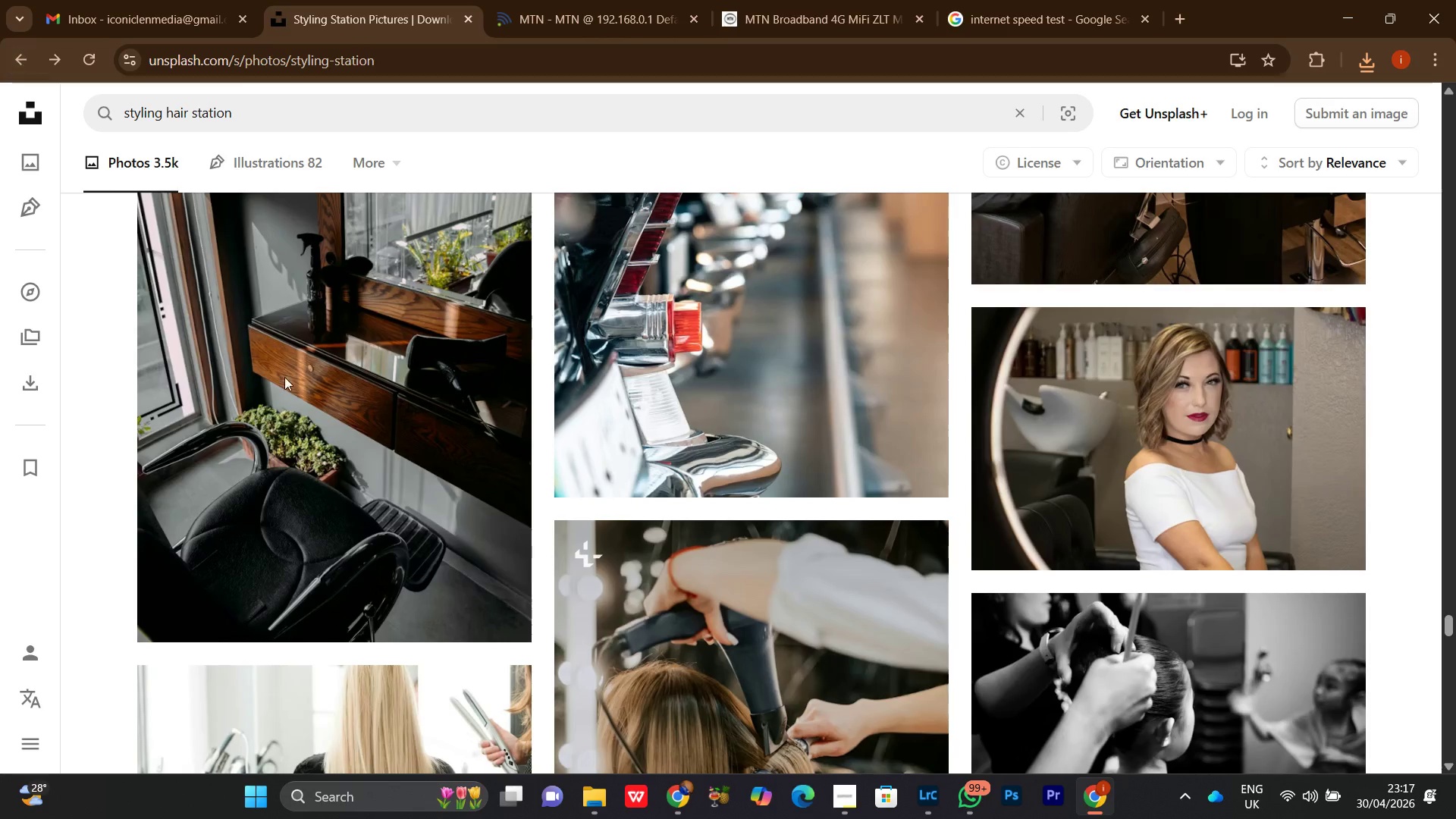 
scroll: coordinate [309, 405], scroll_direction: down, amount: 15.0
 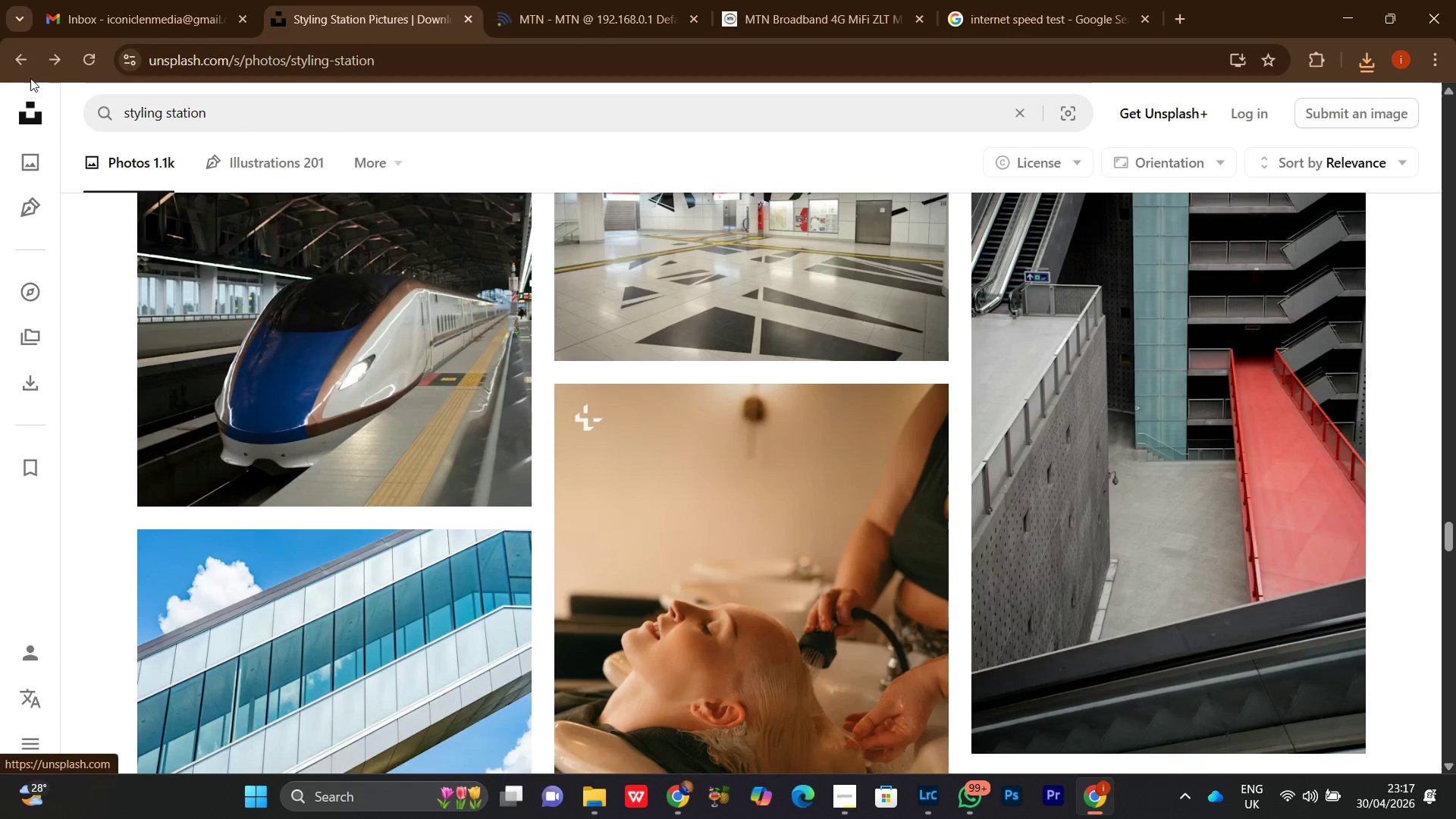 
left_click([22, 62])
 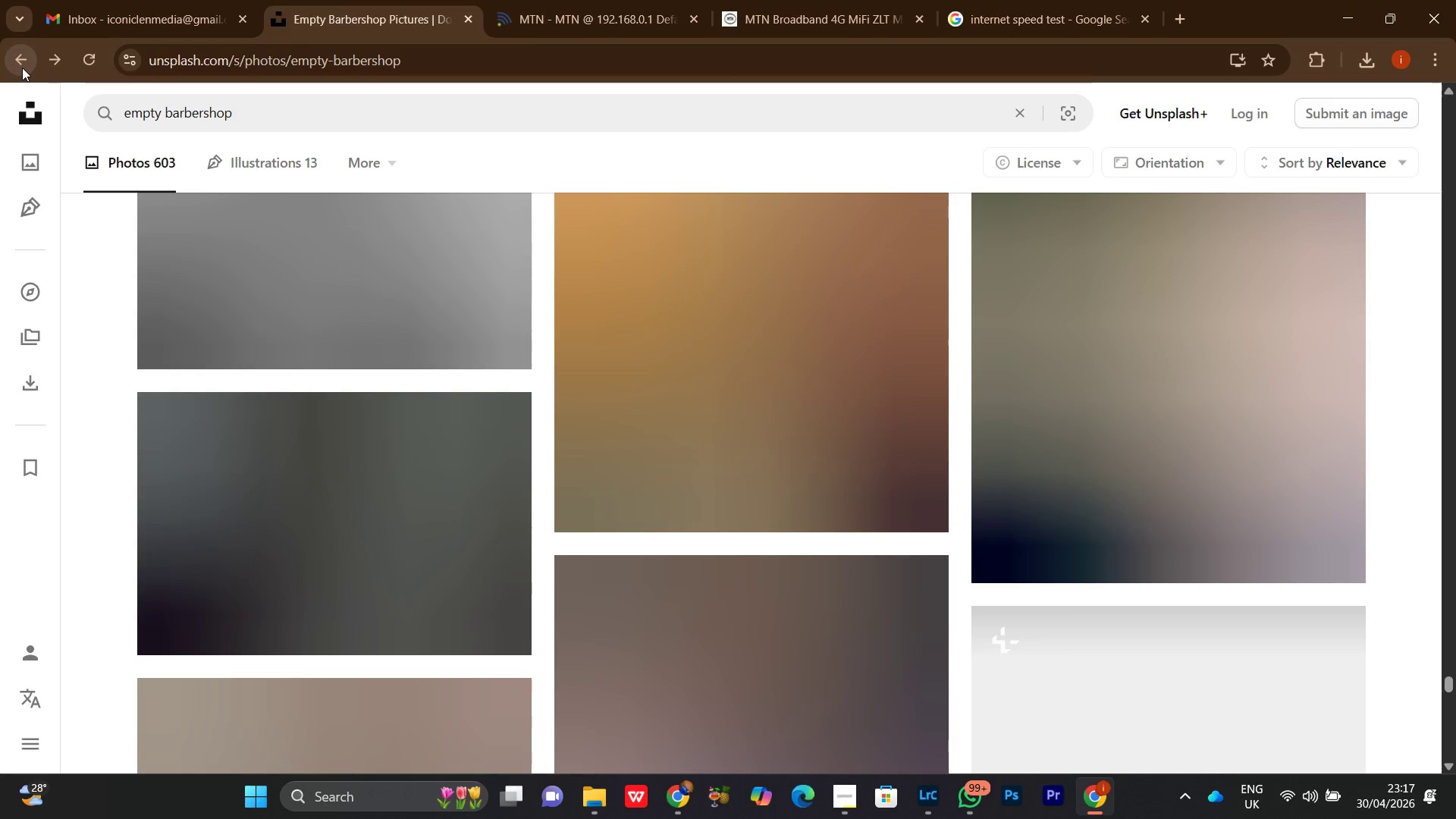 
wait(5.03)
 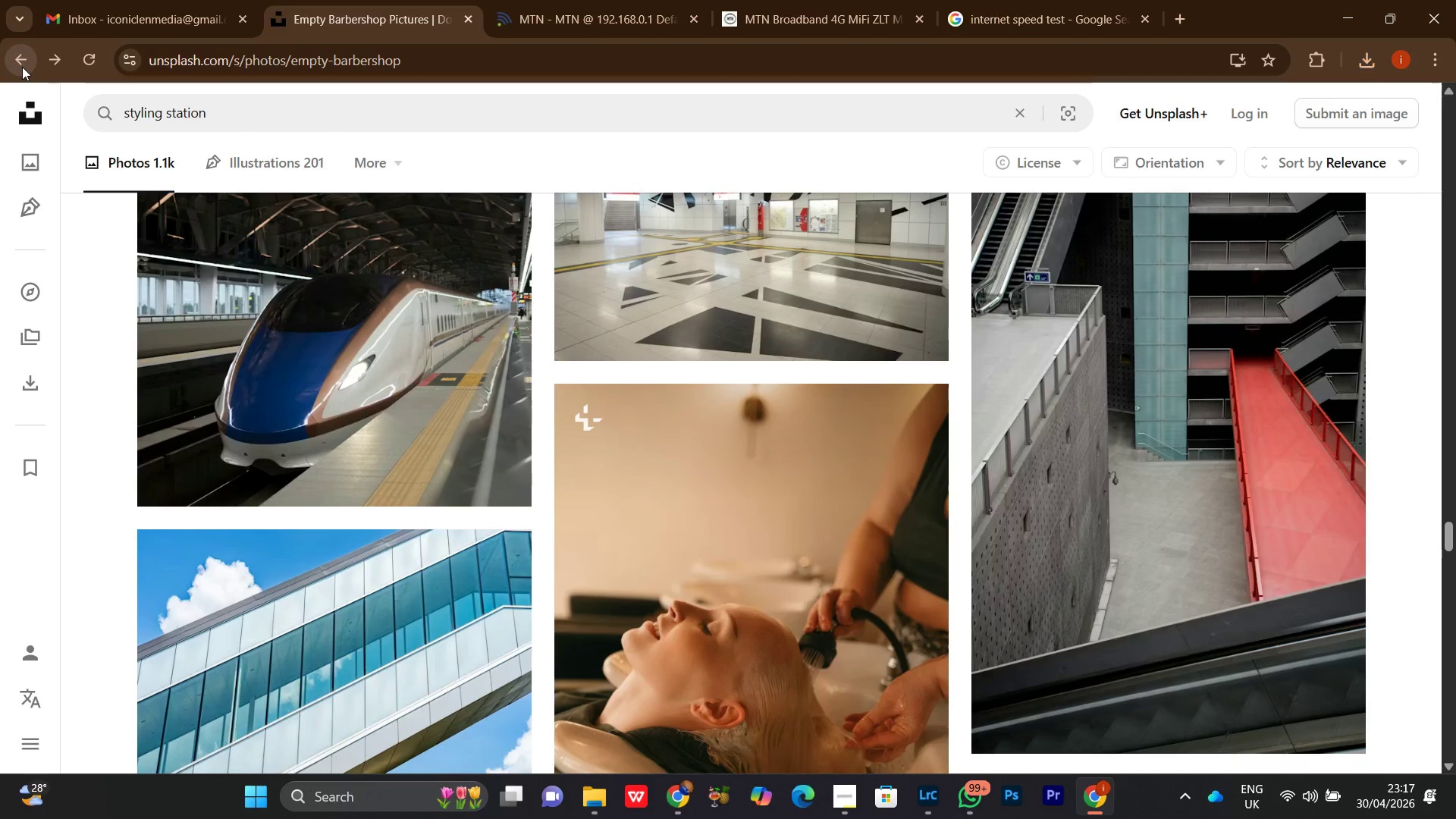 
scroll: coordinate [588, 533], scroll_direction: down, amount: 14.0
 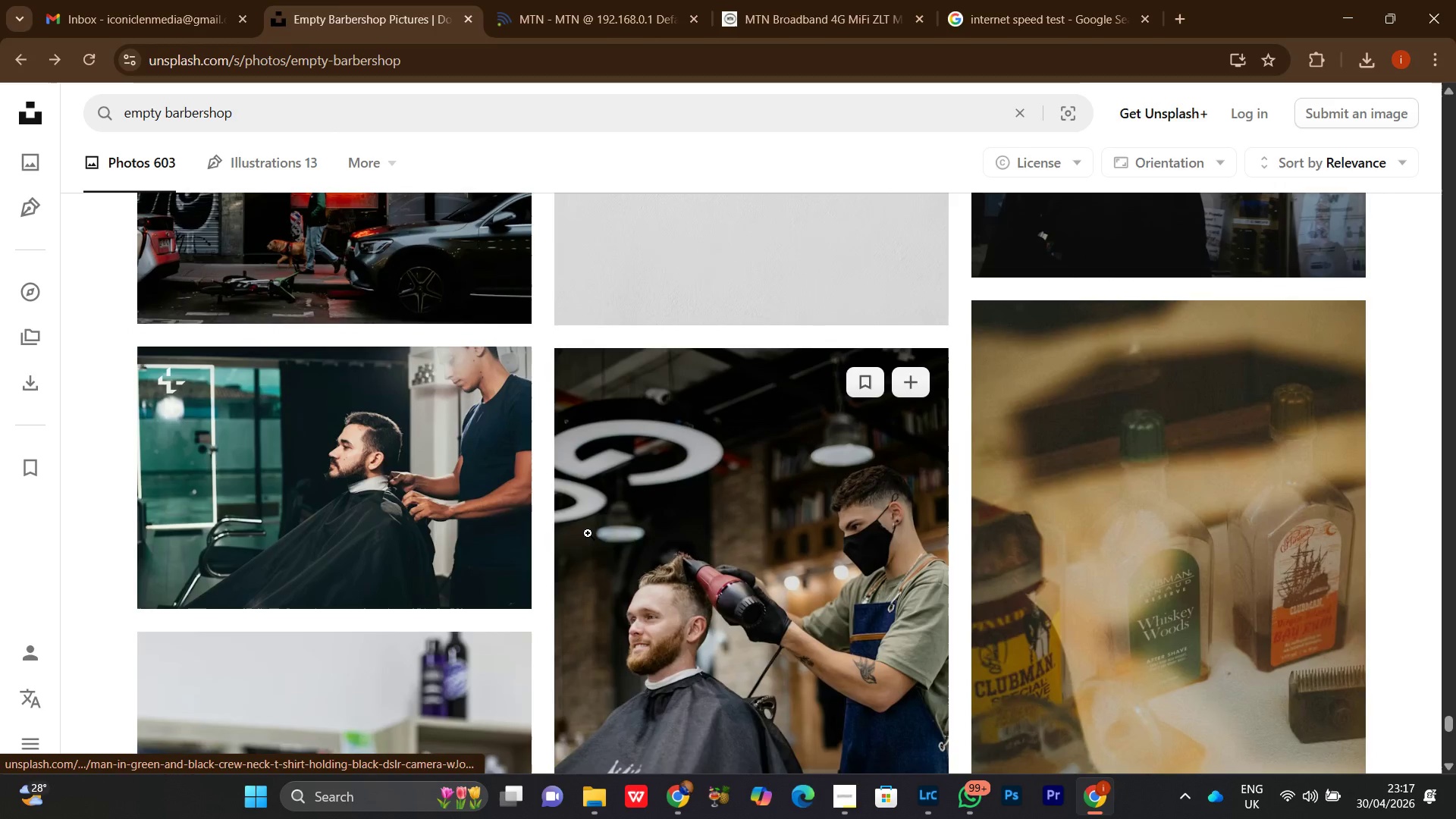 
scroll: coordinate [588, 532], scroll_direction: up, amount: 1.0
 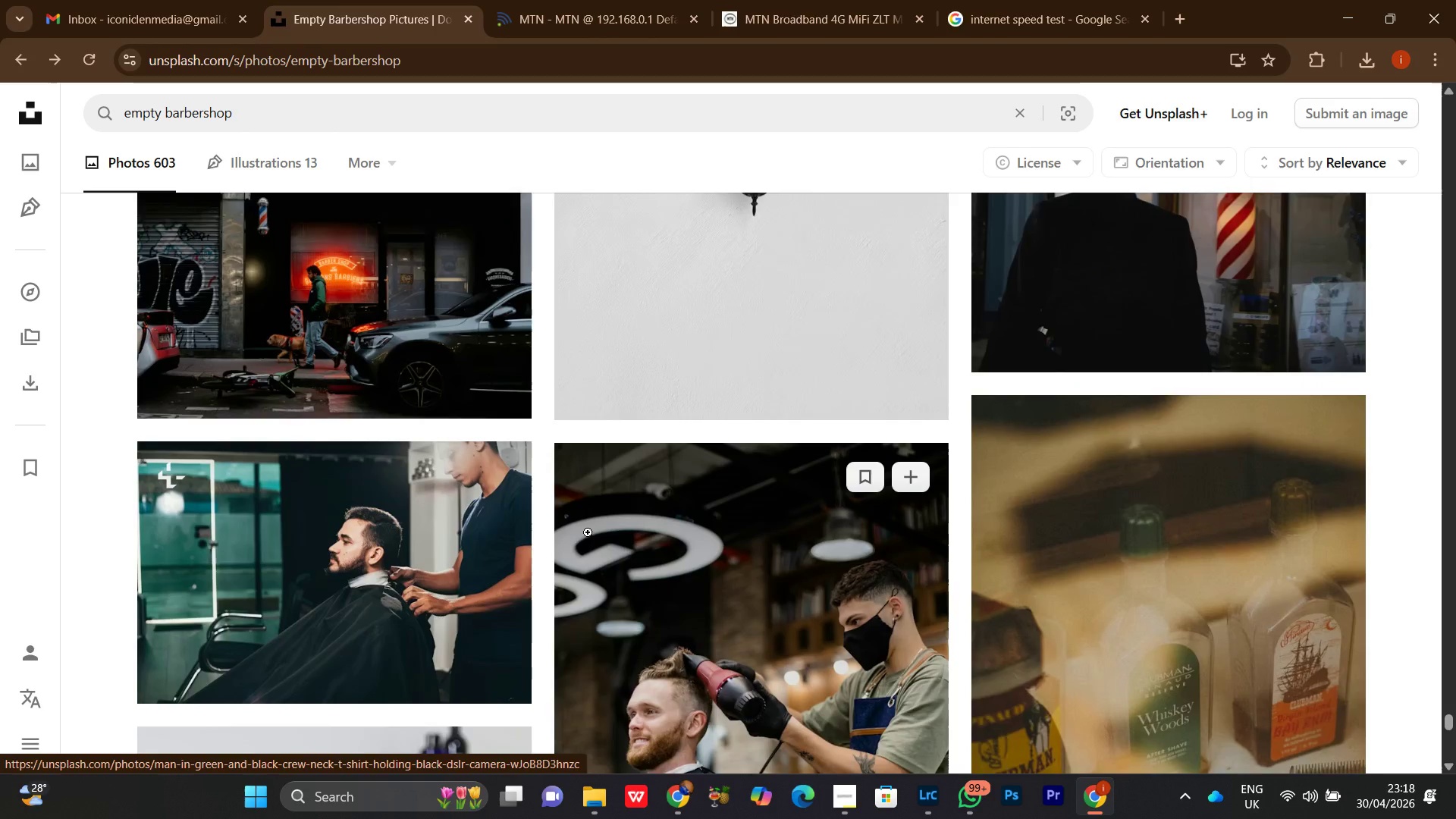 
scroll: coordinate [588, 532], scroll_direction: down, amount: 2.0
 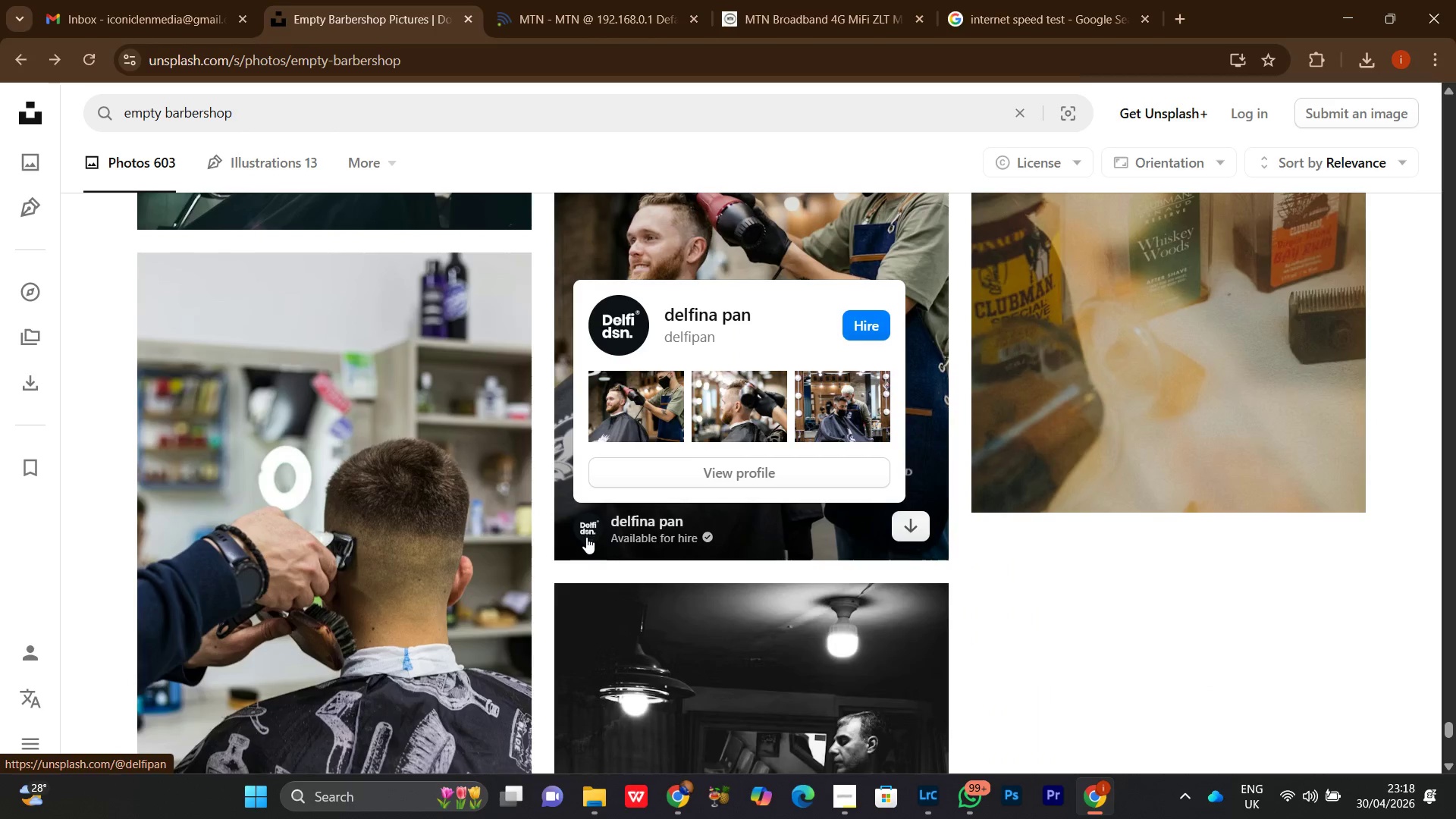 
scroll: coordinate [539, 535], scroll_direction: up, amount: 2.0
 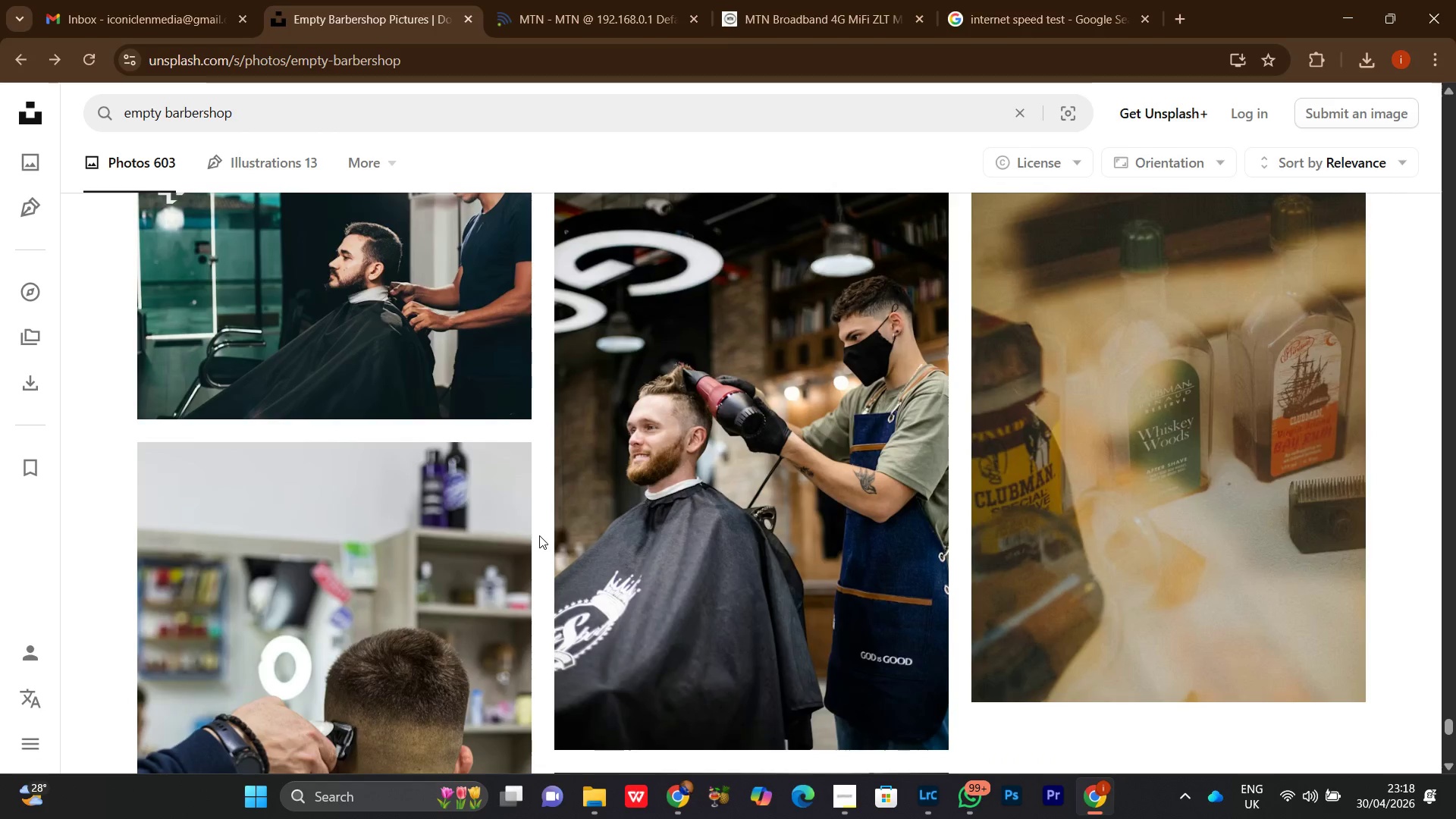 
scroll: coordinate [538, 533], scroll_direction: down, amount: 11.0
 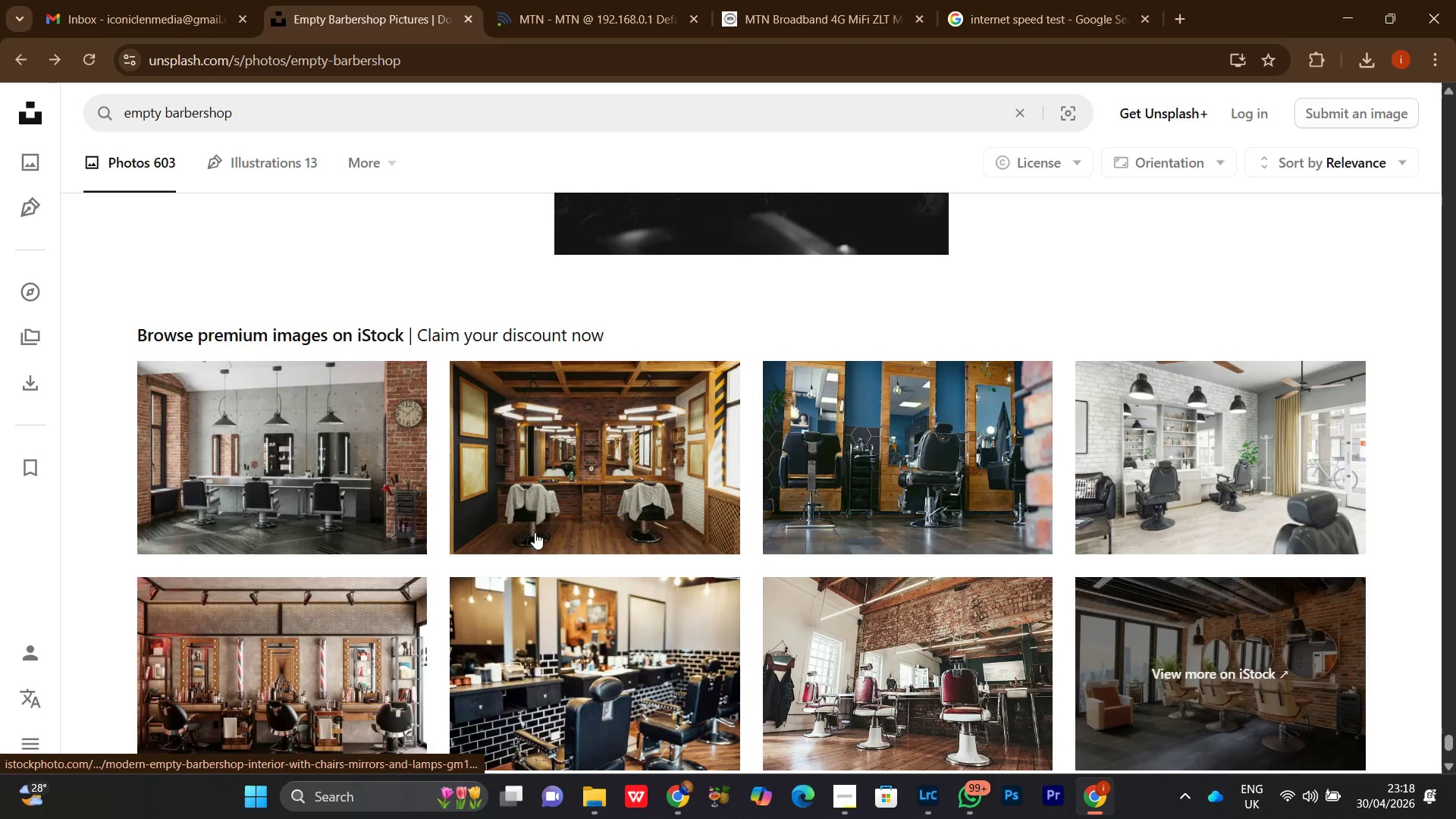 
mouse_move([168, 428])
 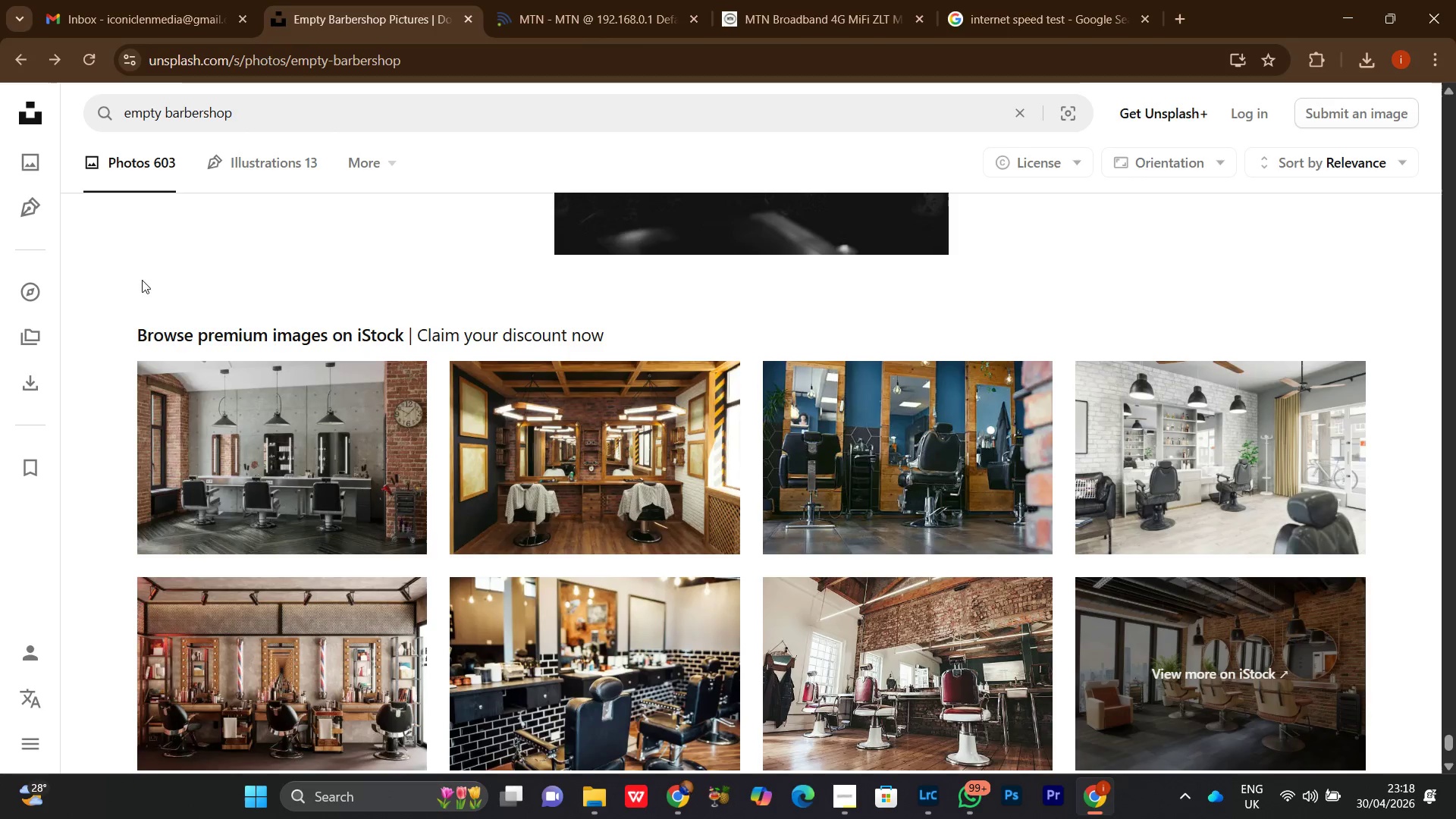 
scroll: coordinate [438, 435], scroll_direction: down, amount: 4.0
 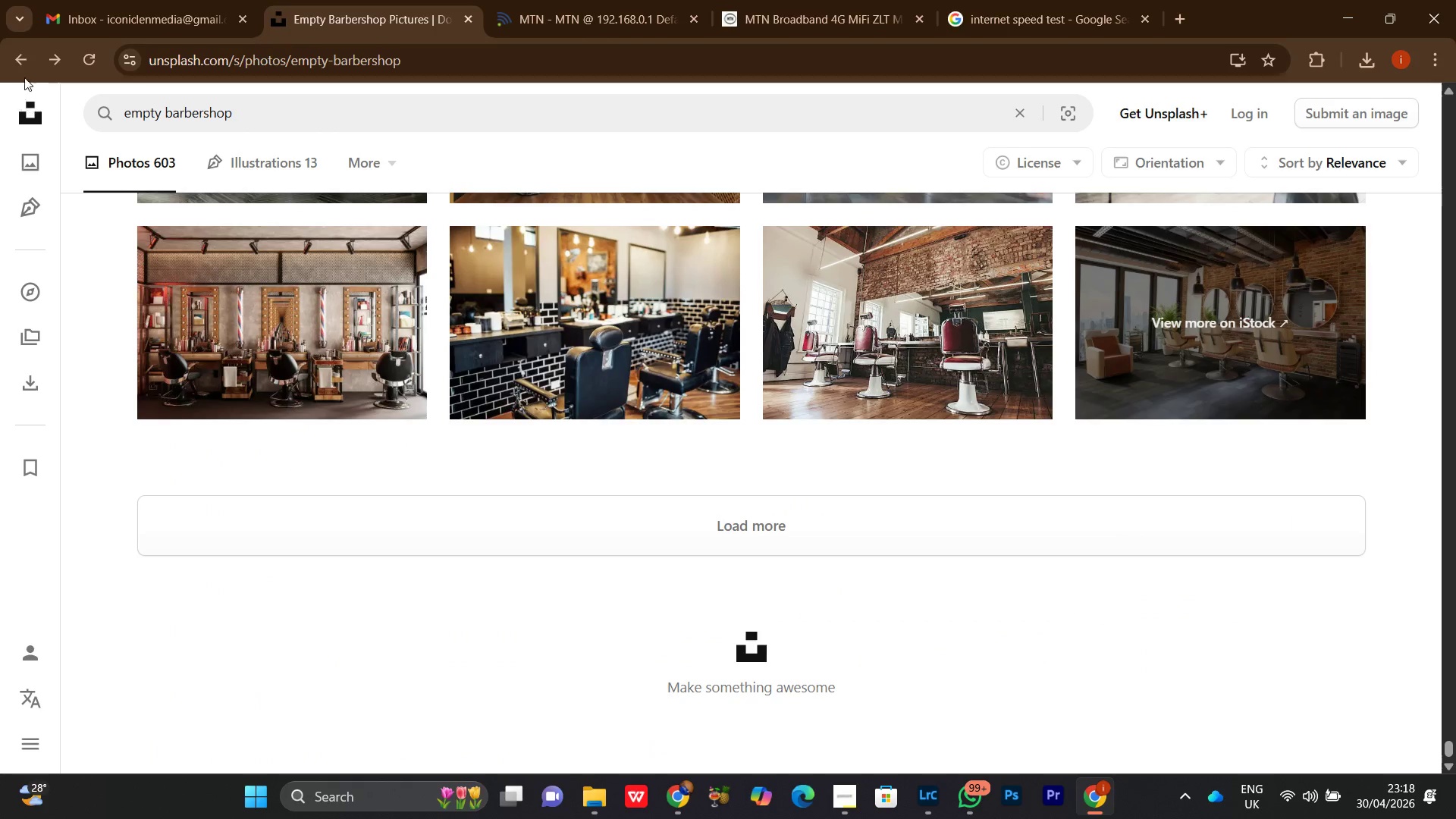 
left_click([30, 57])
 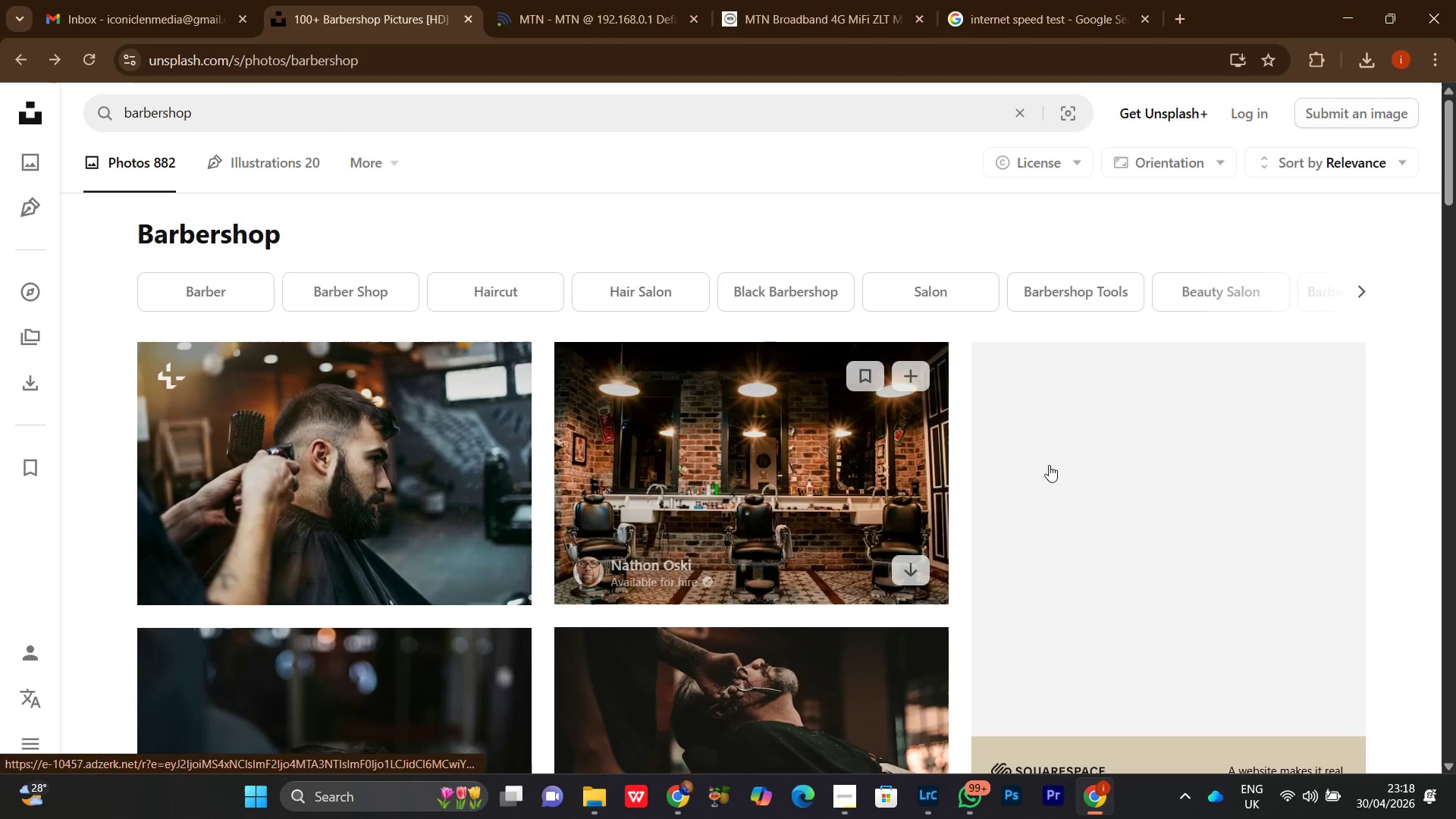 
wait(5.59)
 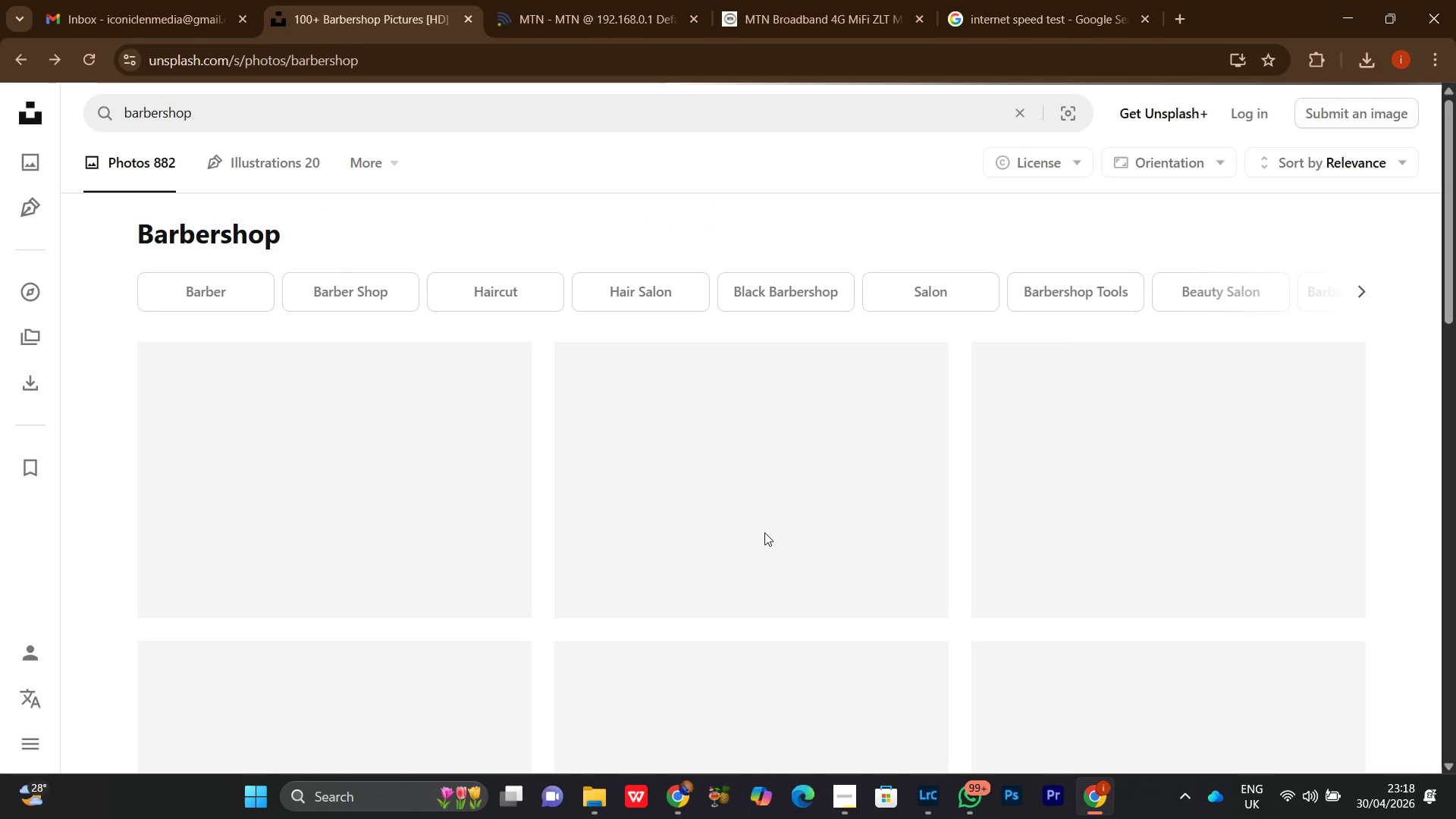 
scroll: coordinate [1385, 485], scroll_direction: down, amount: 20.0
 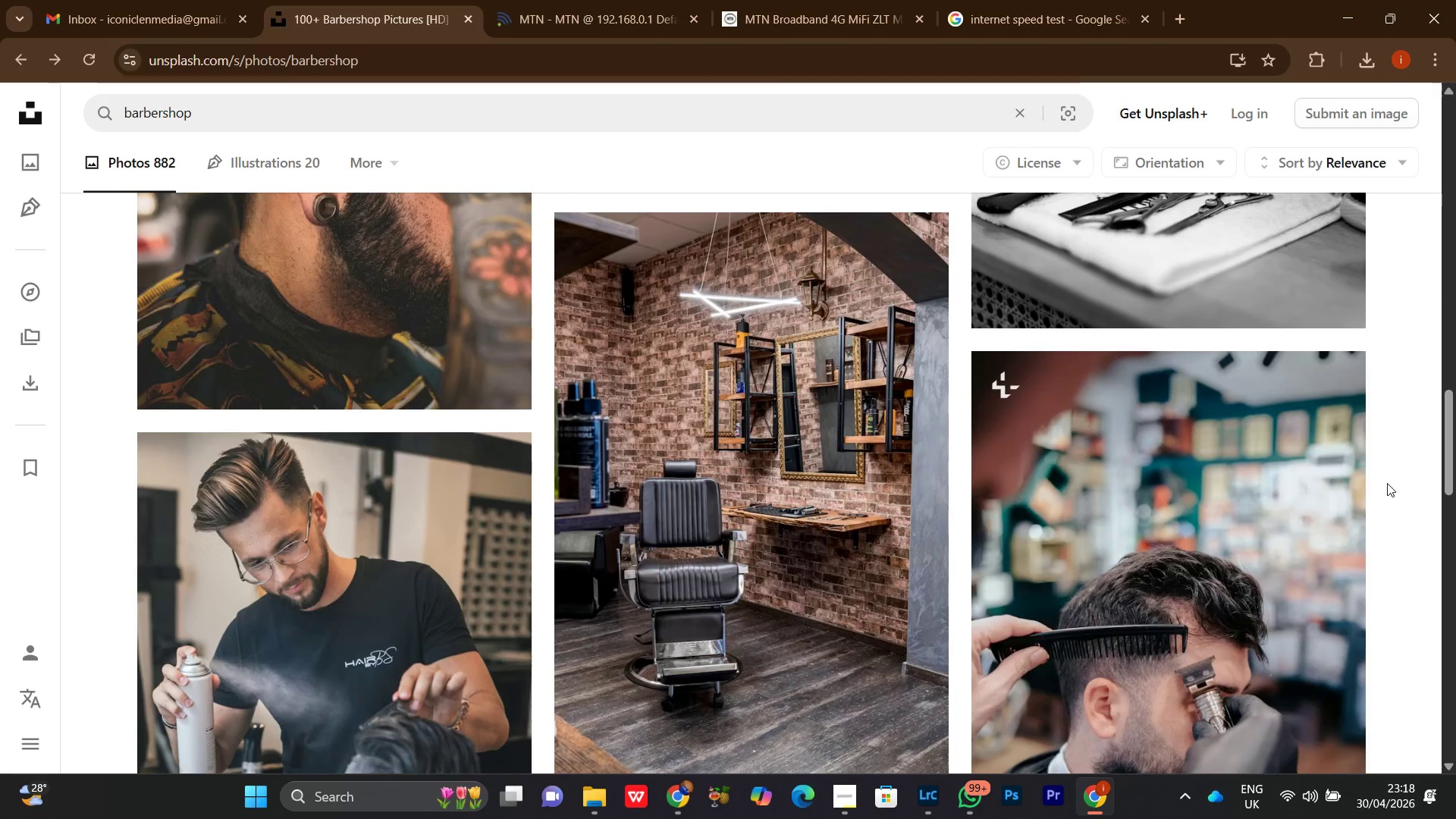 
scroll: coordinate [1387, 483], scroll_direction: down, amount: 3.0
 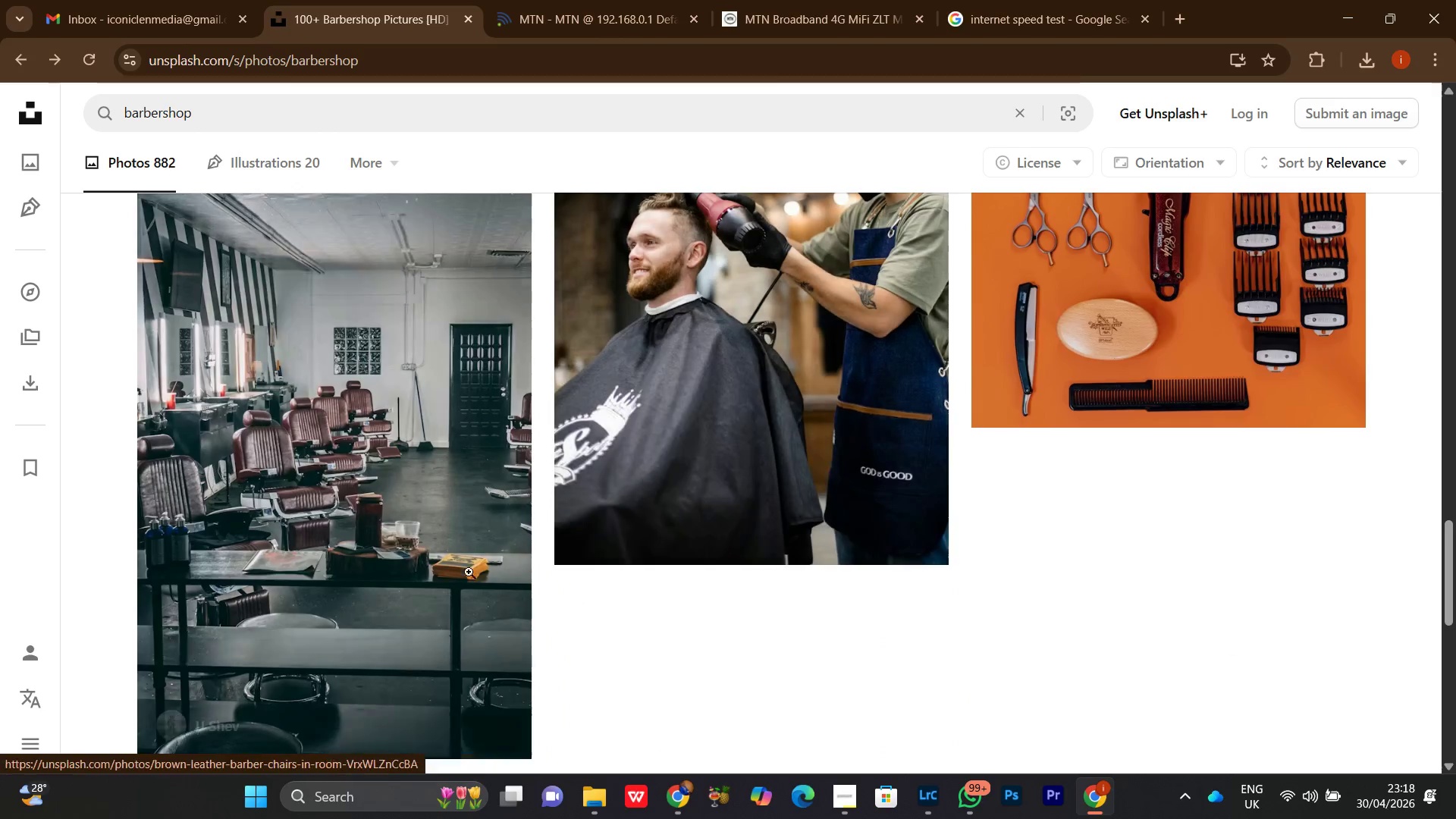 
left_click([490, 728])
 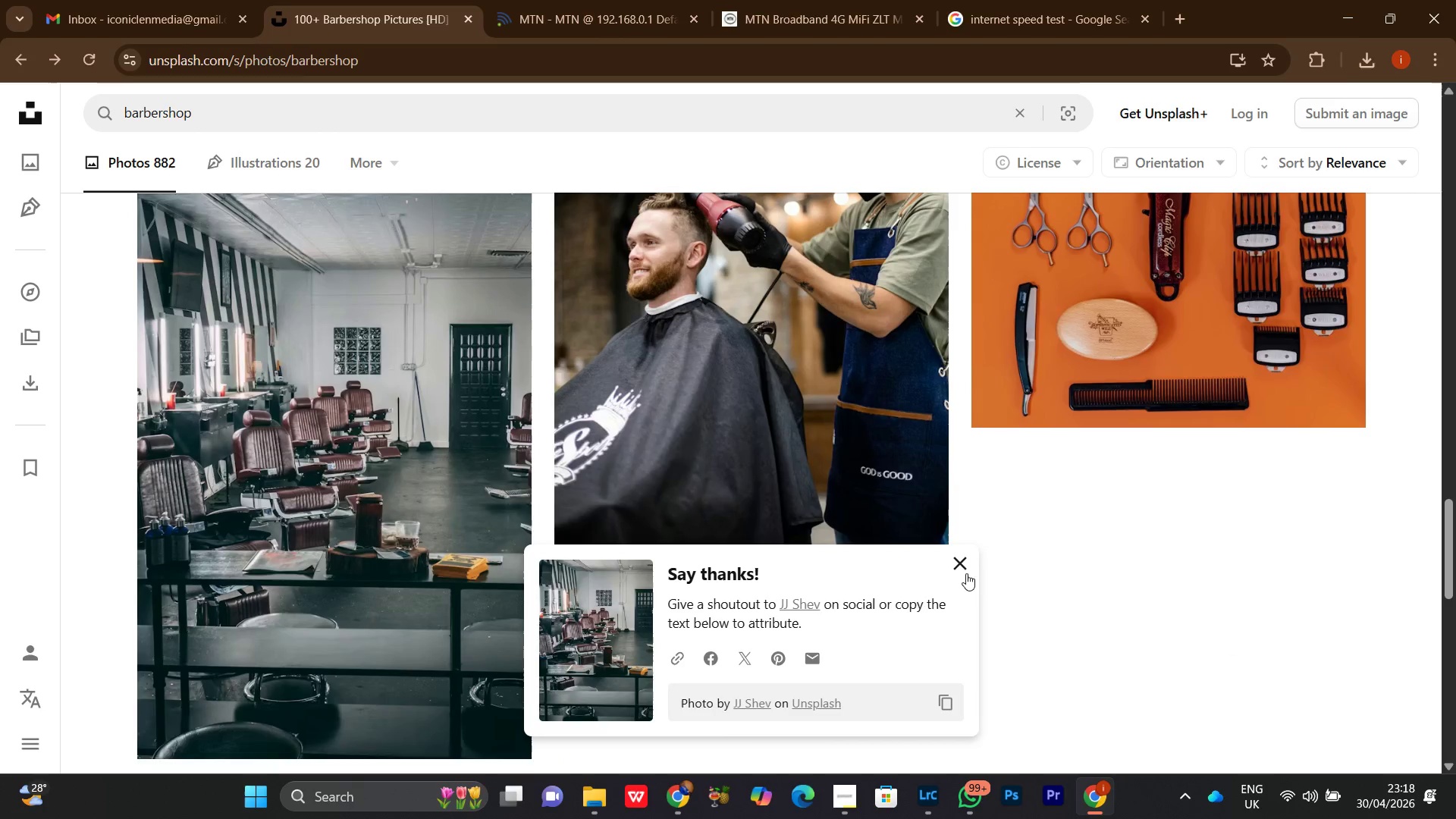 
left_click([958, 568])
 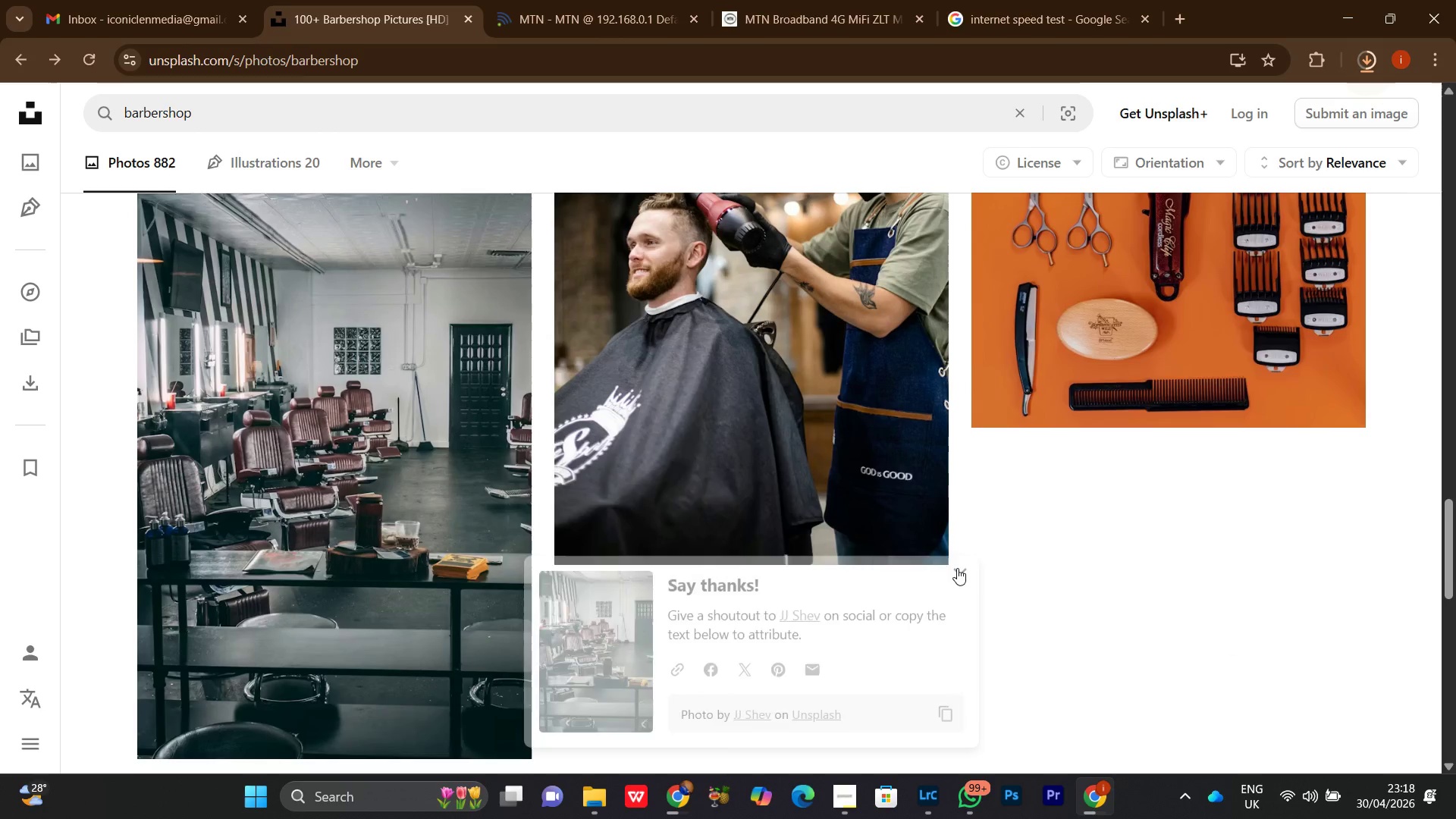 
scroll: coordinate [804, 661], scroll_direction: down, amount: 13.0
 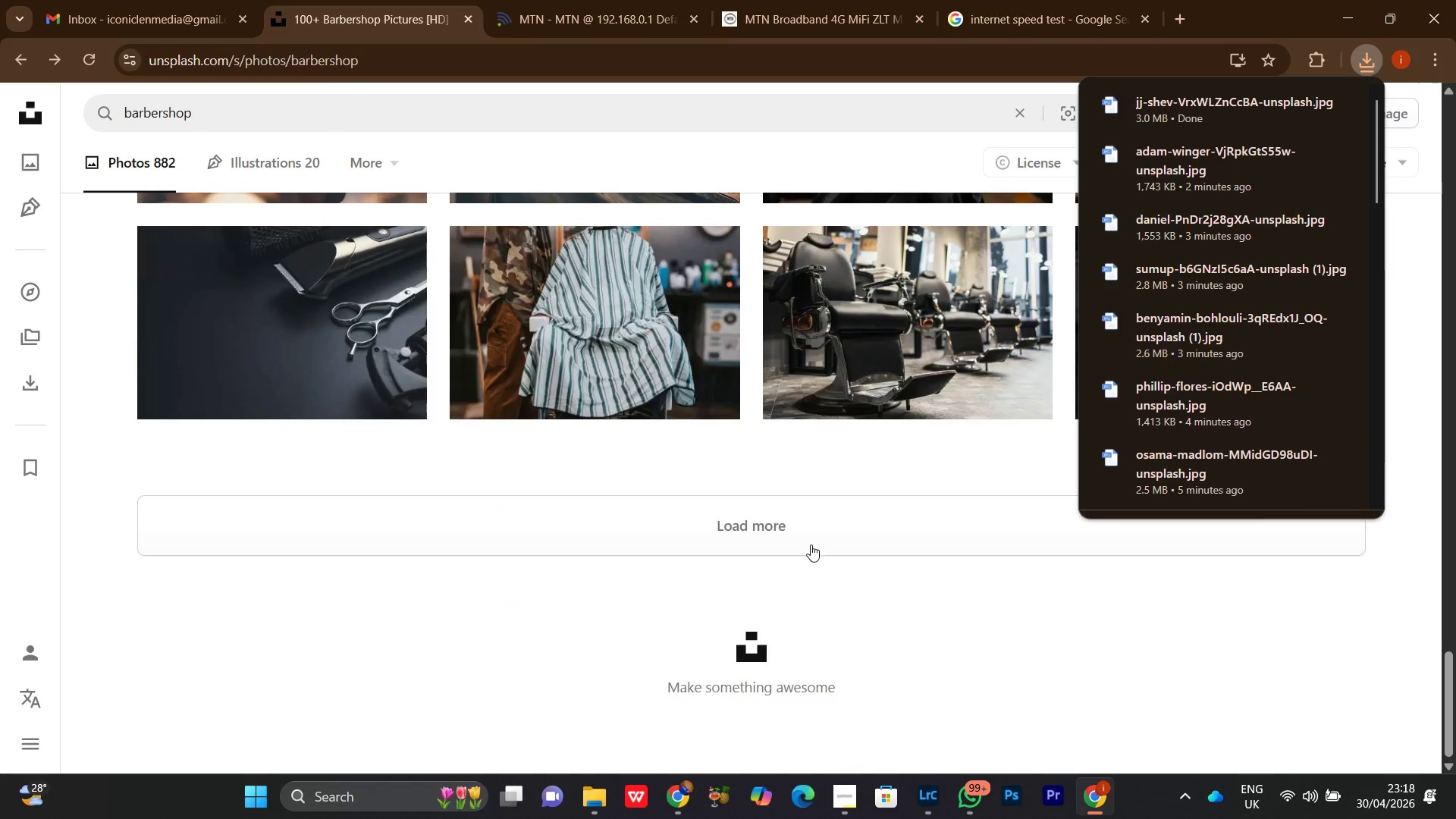 
left_click([815, 533])
 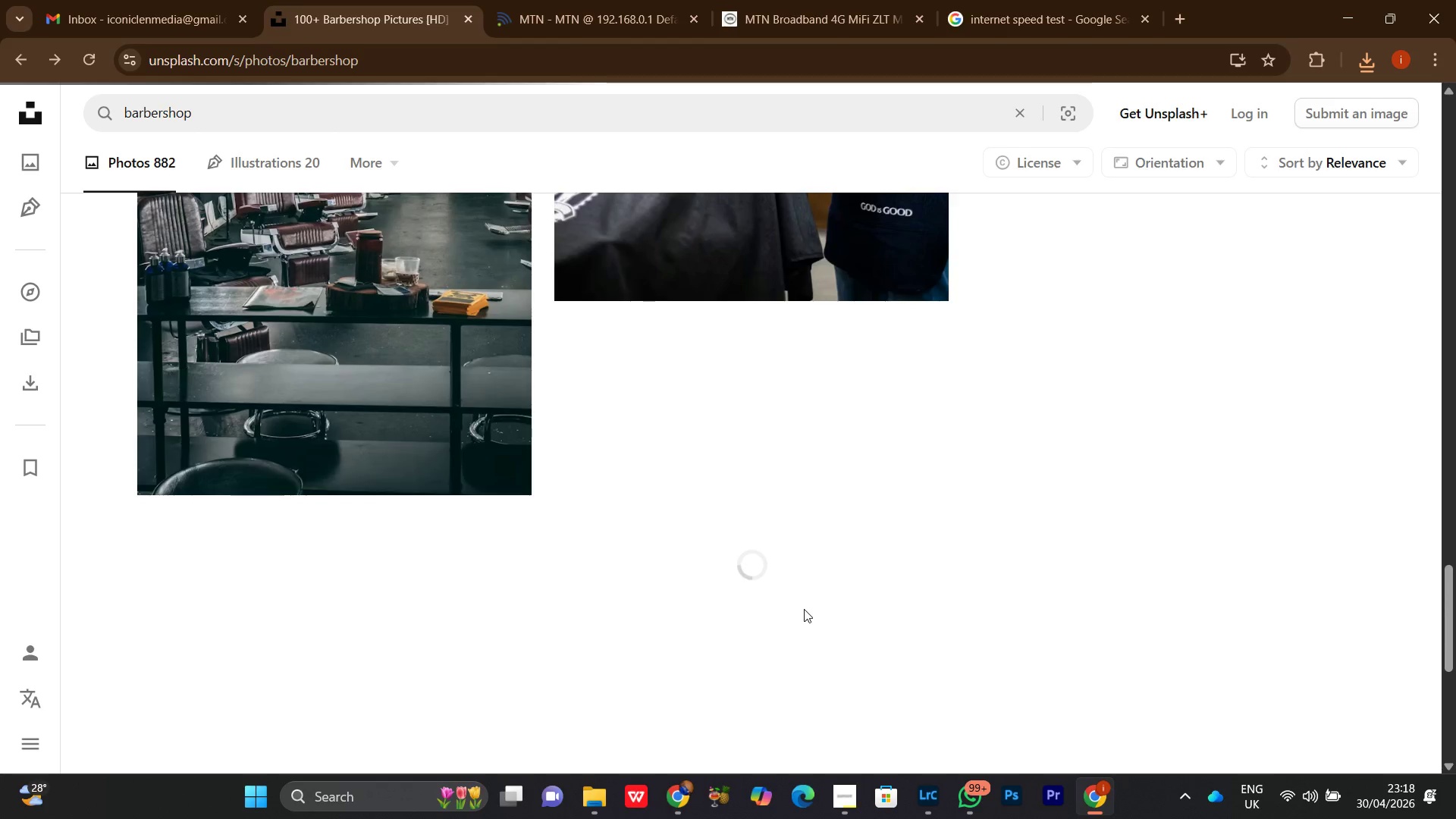 
scroll: coordinate [804, 609], scroll_direction: down, amount: 4.0
 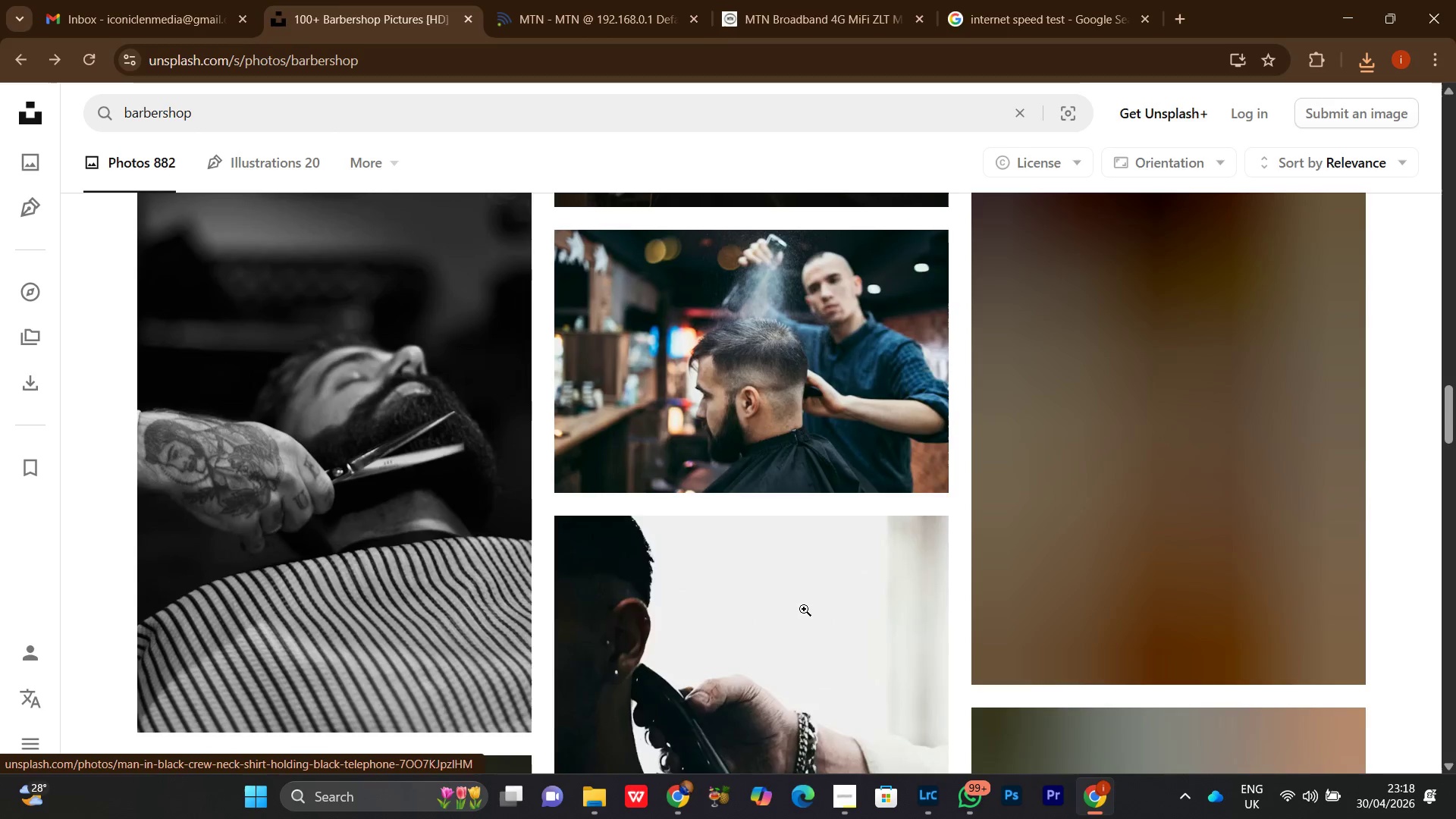 
scroll: coordinate [804, 609], scroll_direction: up, amount: 2.0
 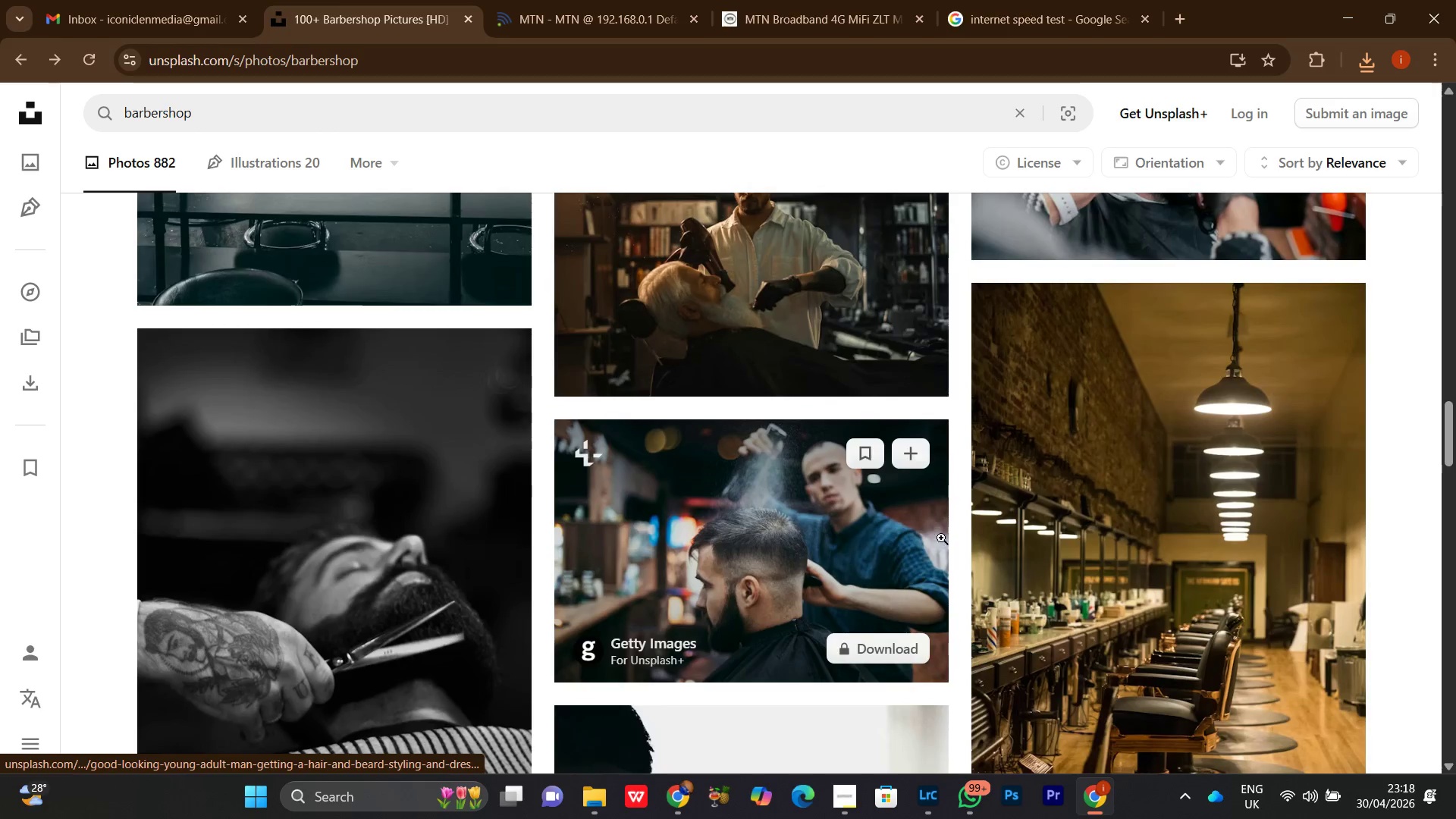 
scroll: coordinate [968, 516], scroll_direction: down, amount: 3.0
 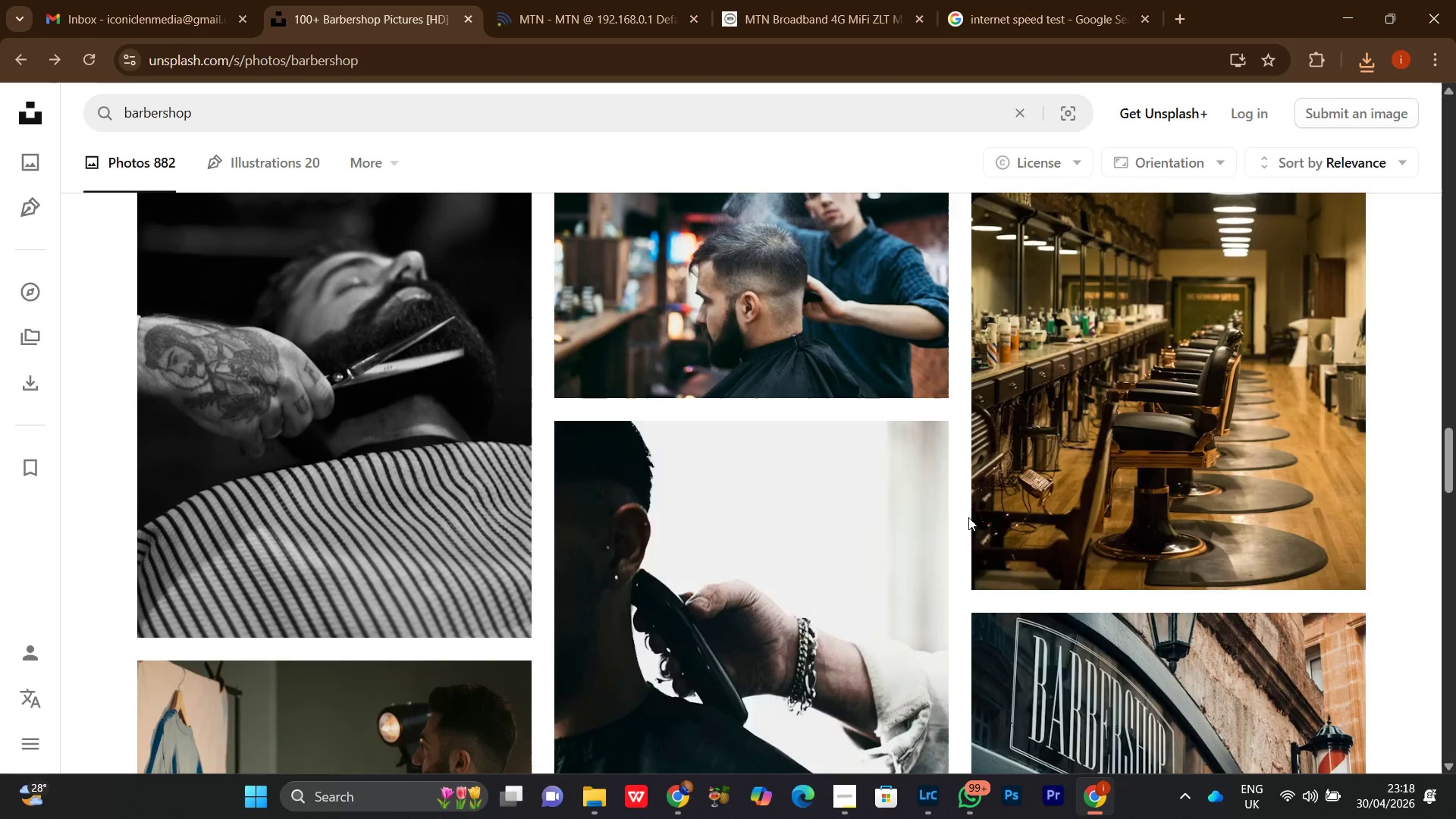 
scroll: coordinate [968, 517], scroll_direction: up, amount: 1.0
 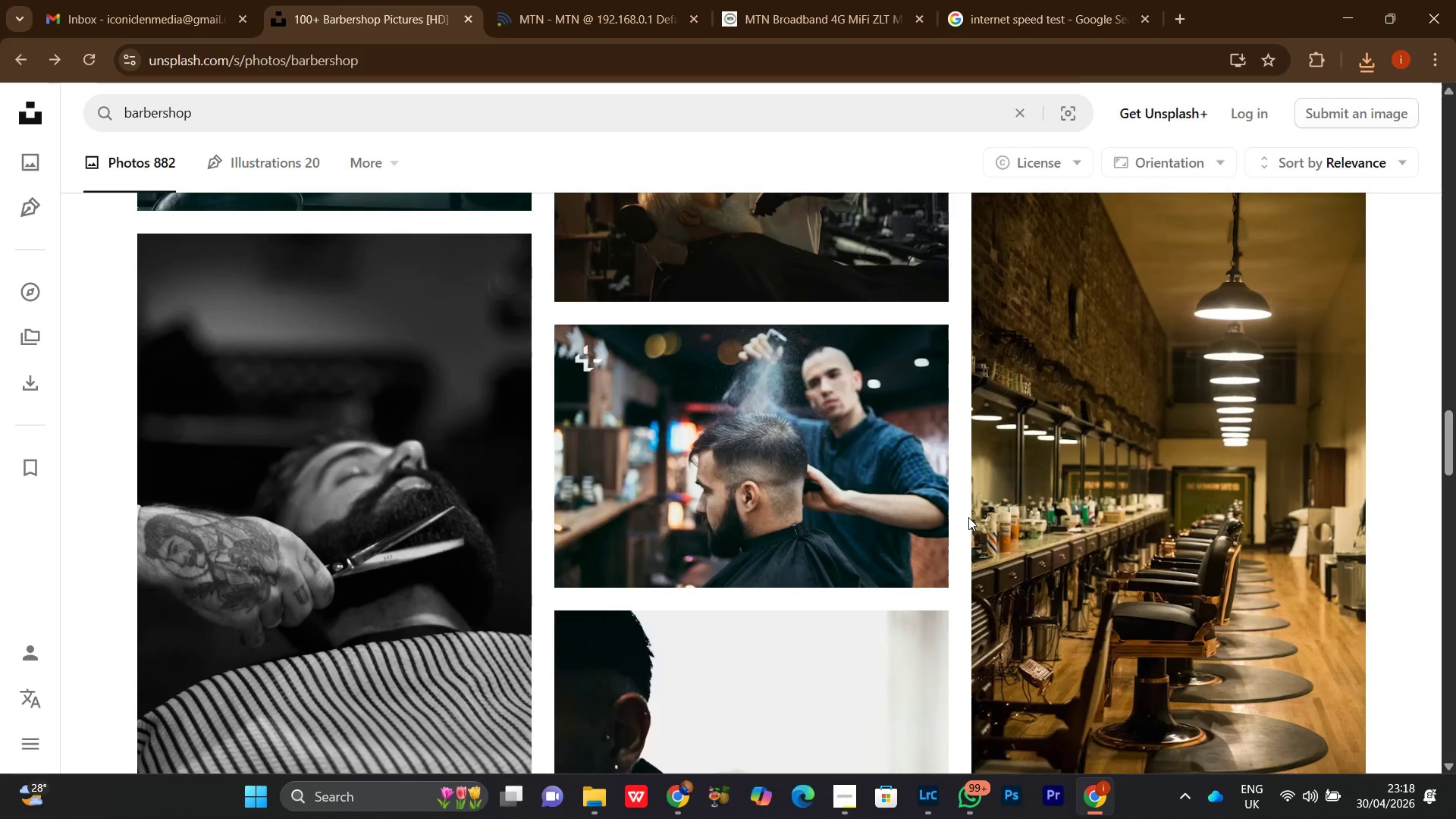 
scroll: coordinate [968, 519], scroll_direction: down, amount: 13.0
 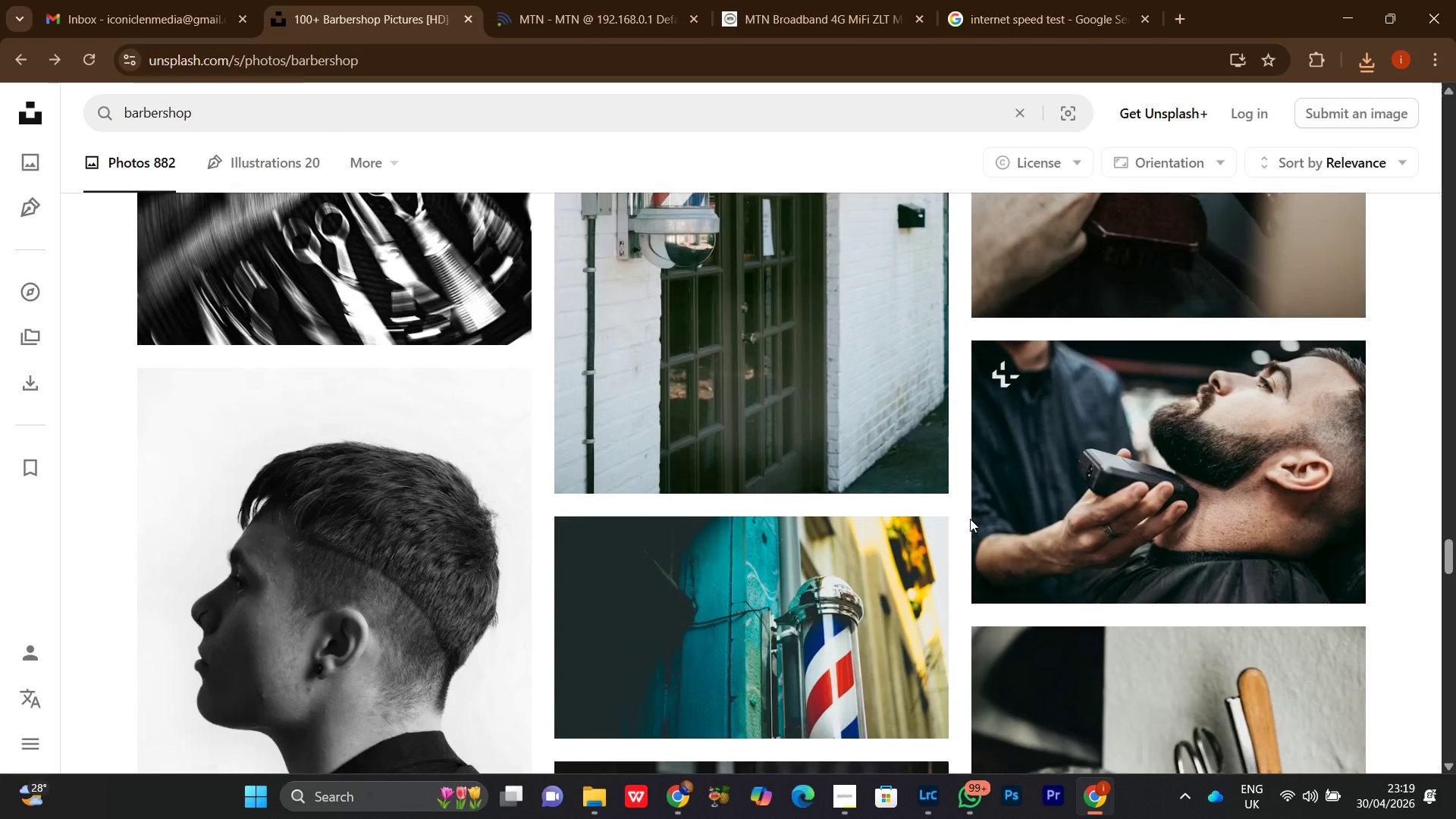 
scroll: coordinate [931, 563], scroll_direction: down, amount: 13.0
 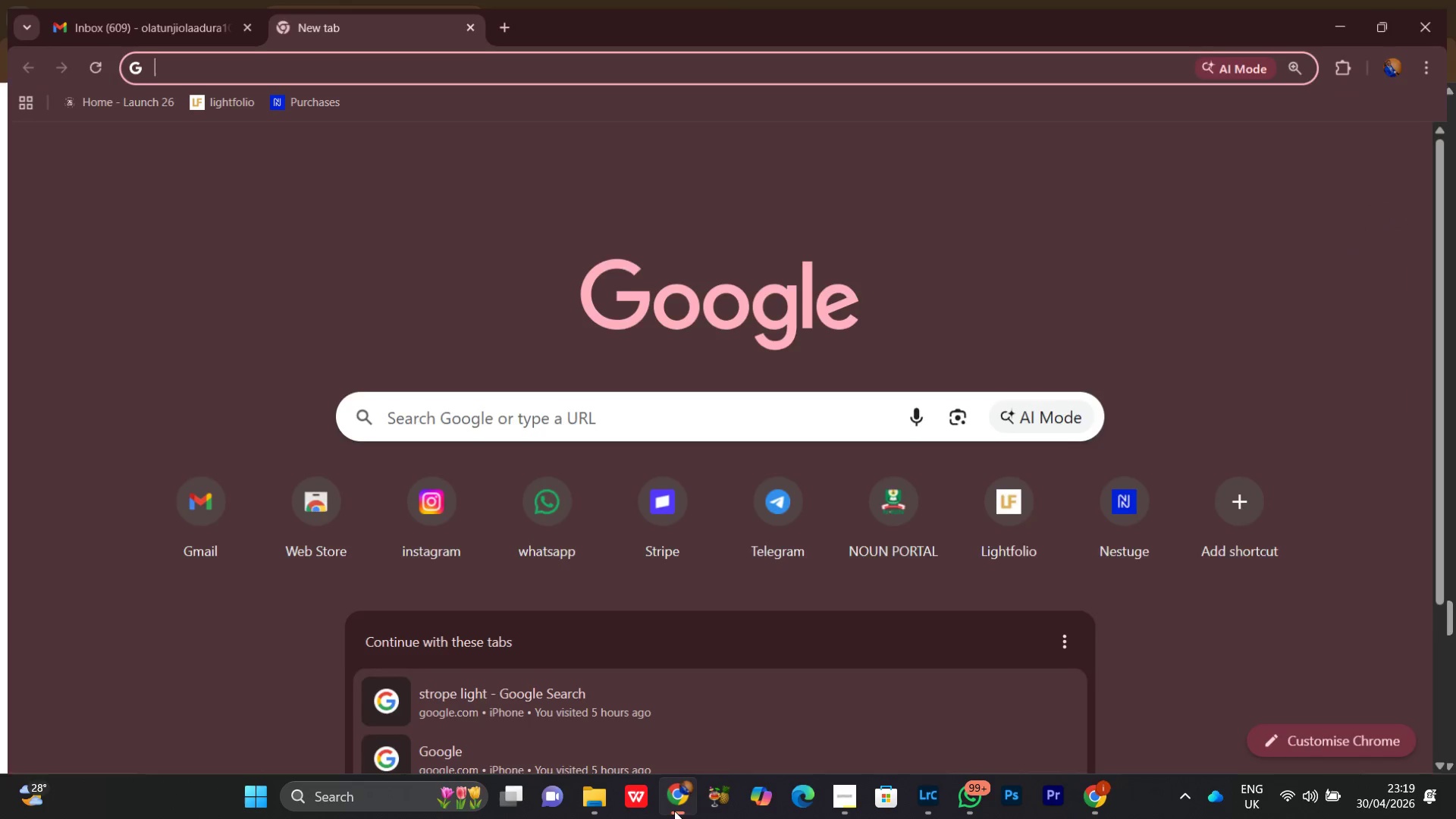 
left_click([673, 808])
 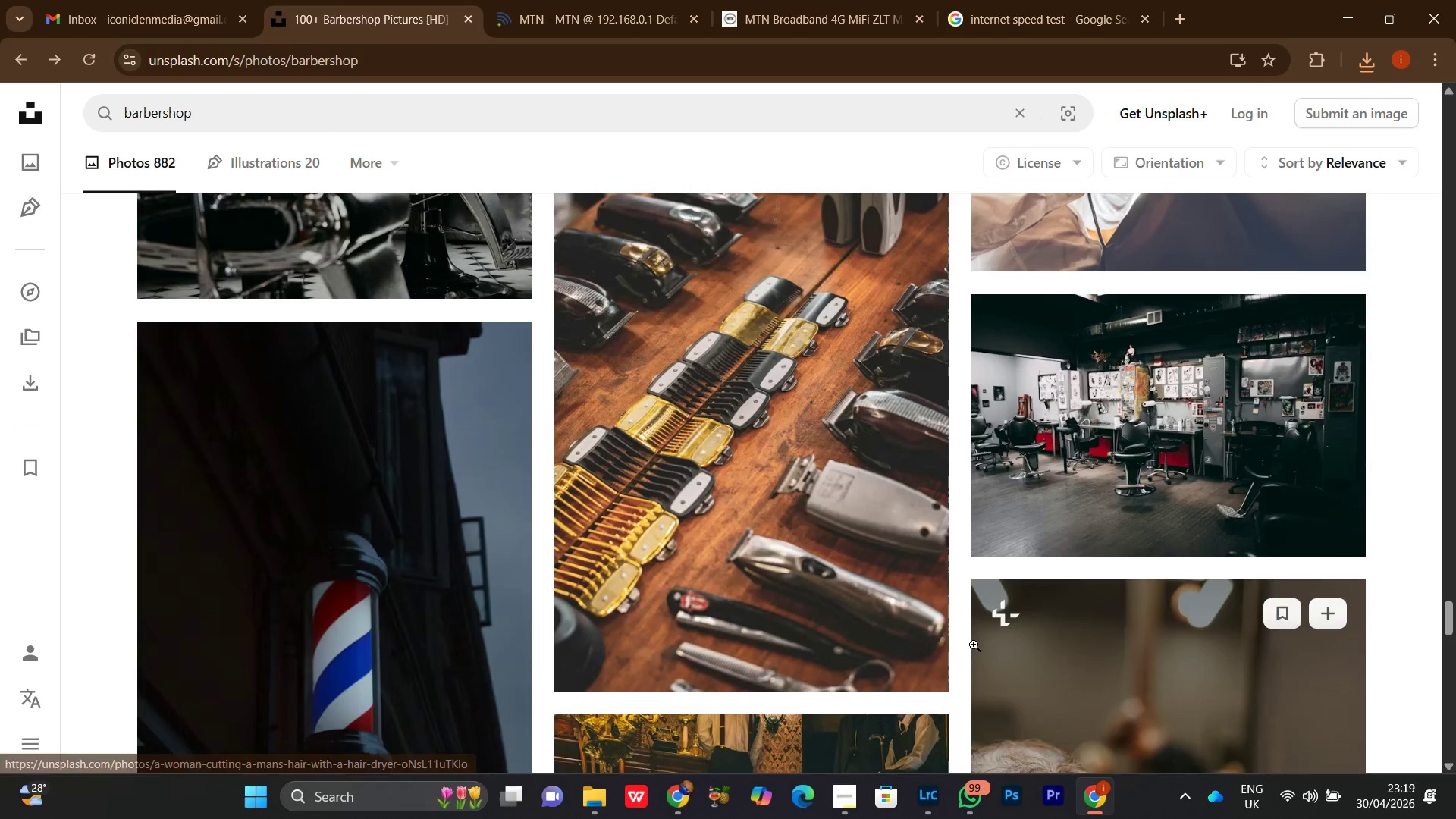 
scroll: coordinate [177, 362], scroll_direction: up, amount: 6.0
 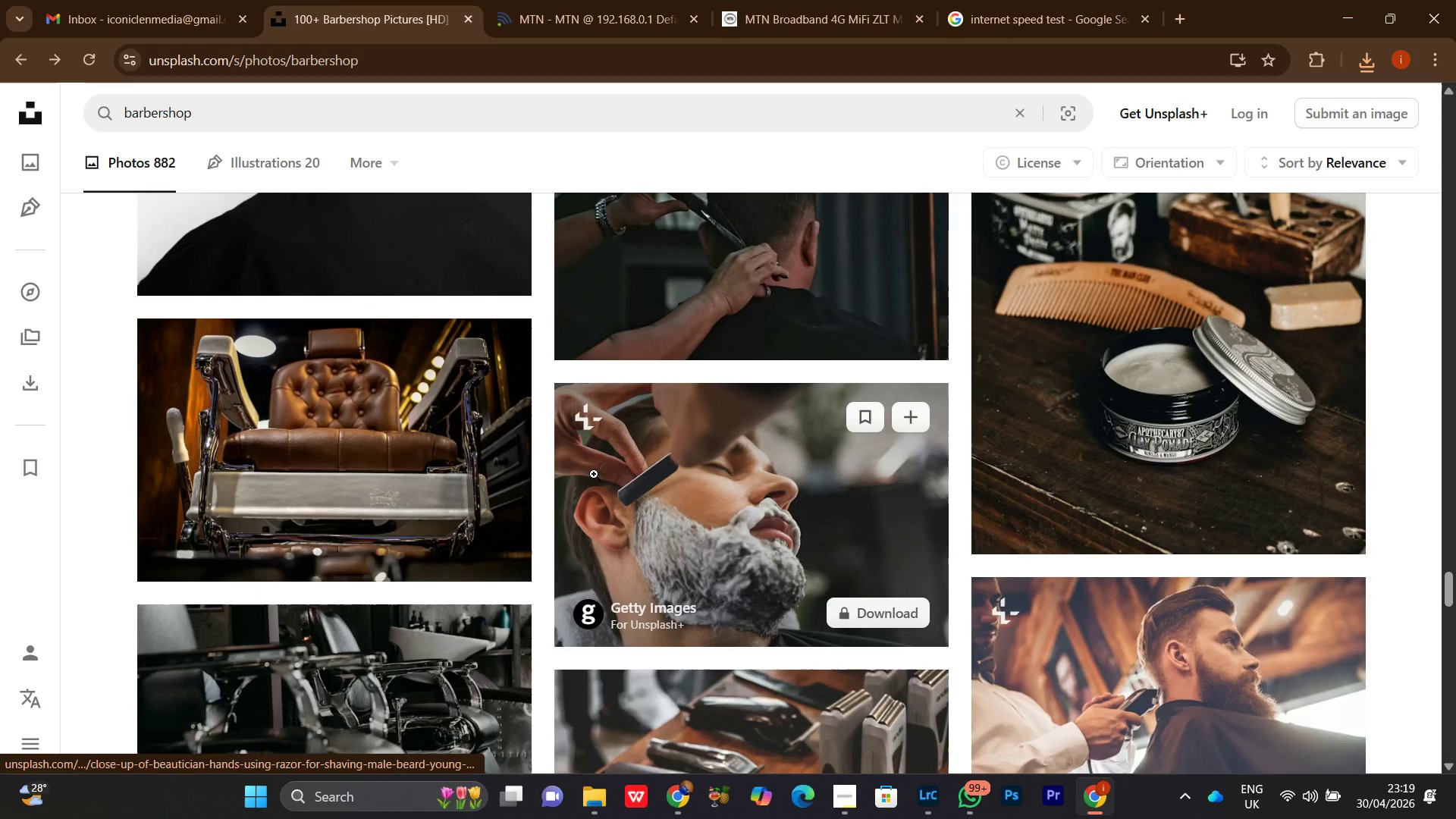 
scroll: coordinate [585, 475], scroll_direction: down, amount: 22.0
 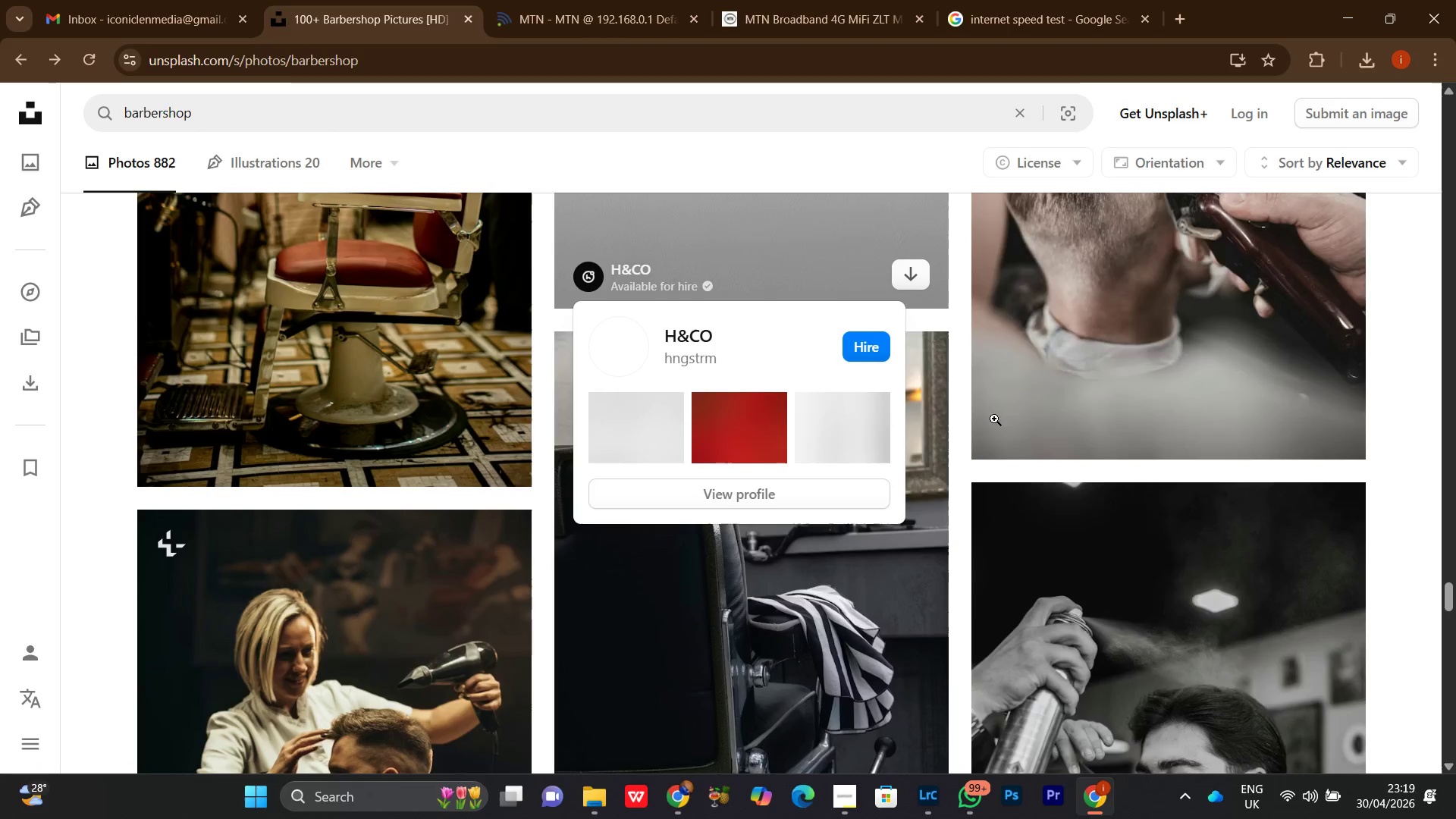 
wait(7.54)
 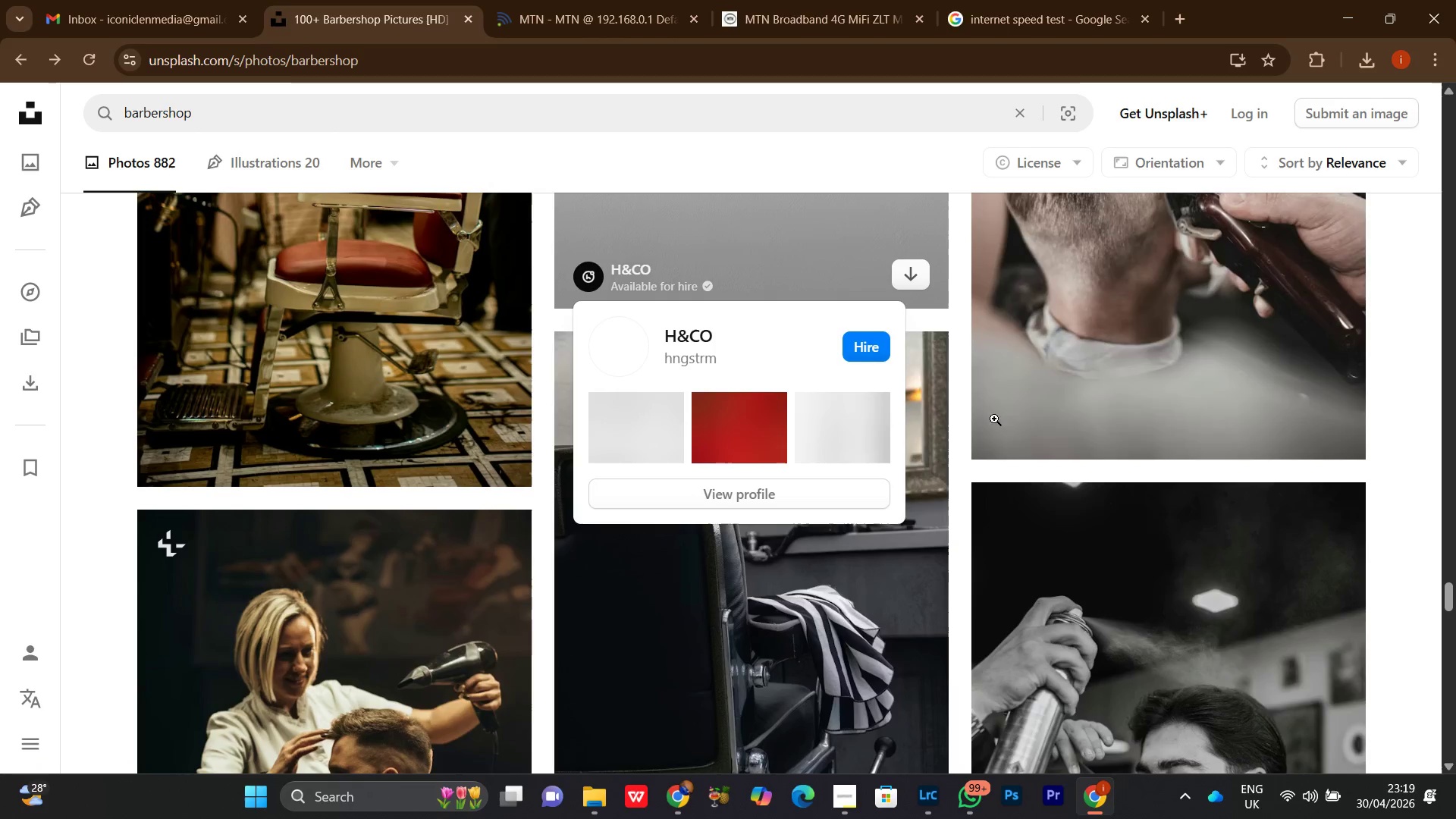 
scroll: coordinate [959, 438], scroll_direction: down, amount: 13.0
 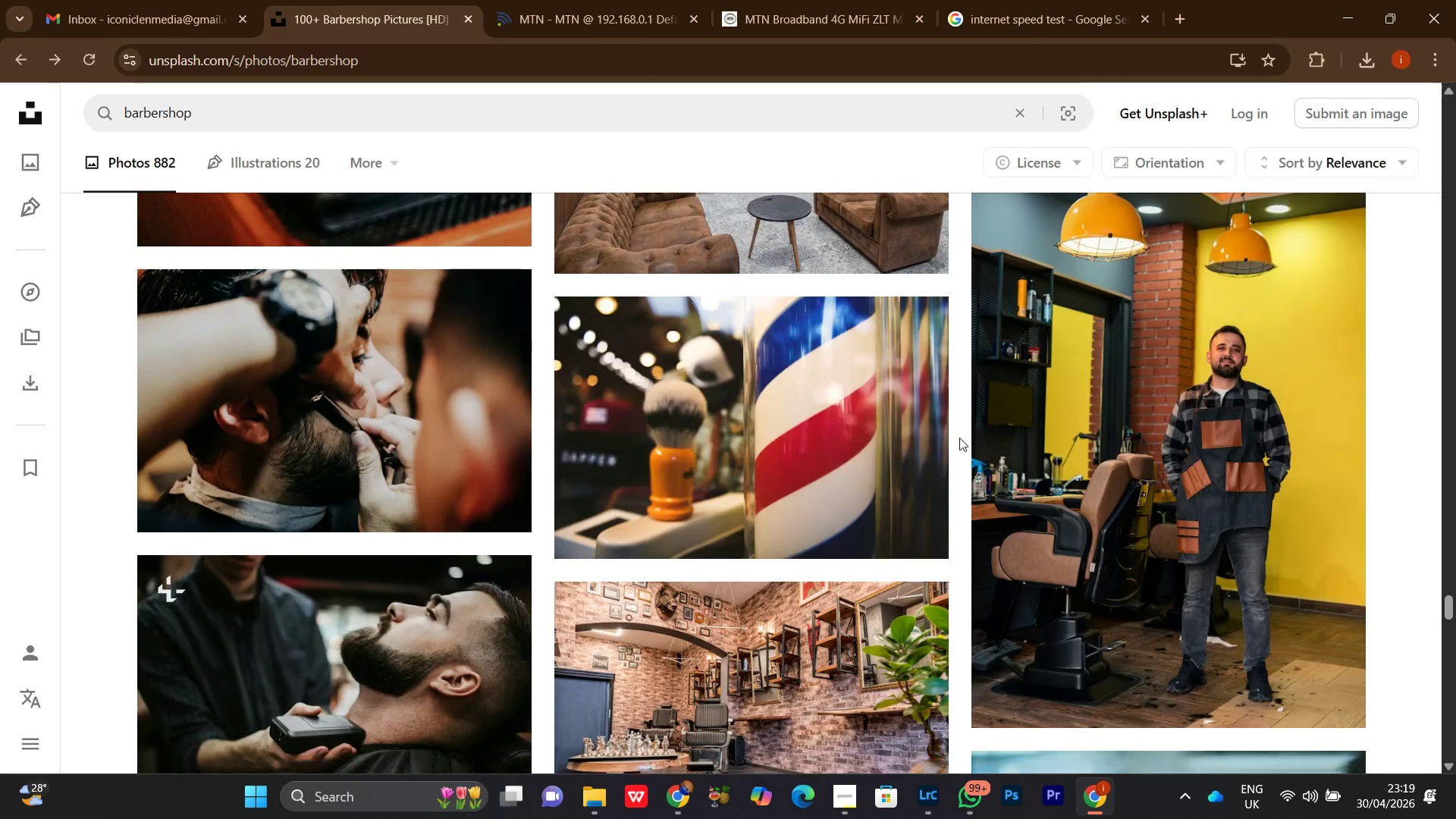 
scroll: coordinate [951, 562], scroll_direction: down, amount: 15.0
 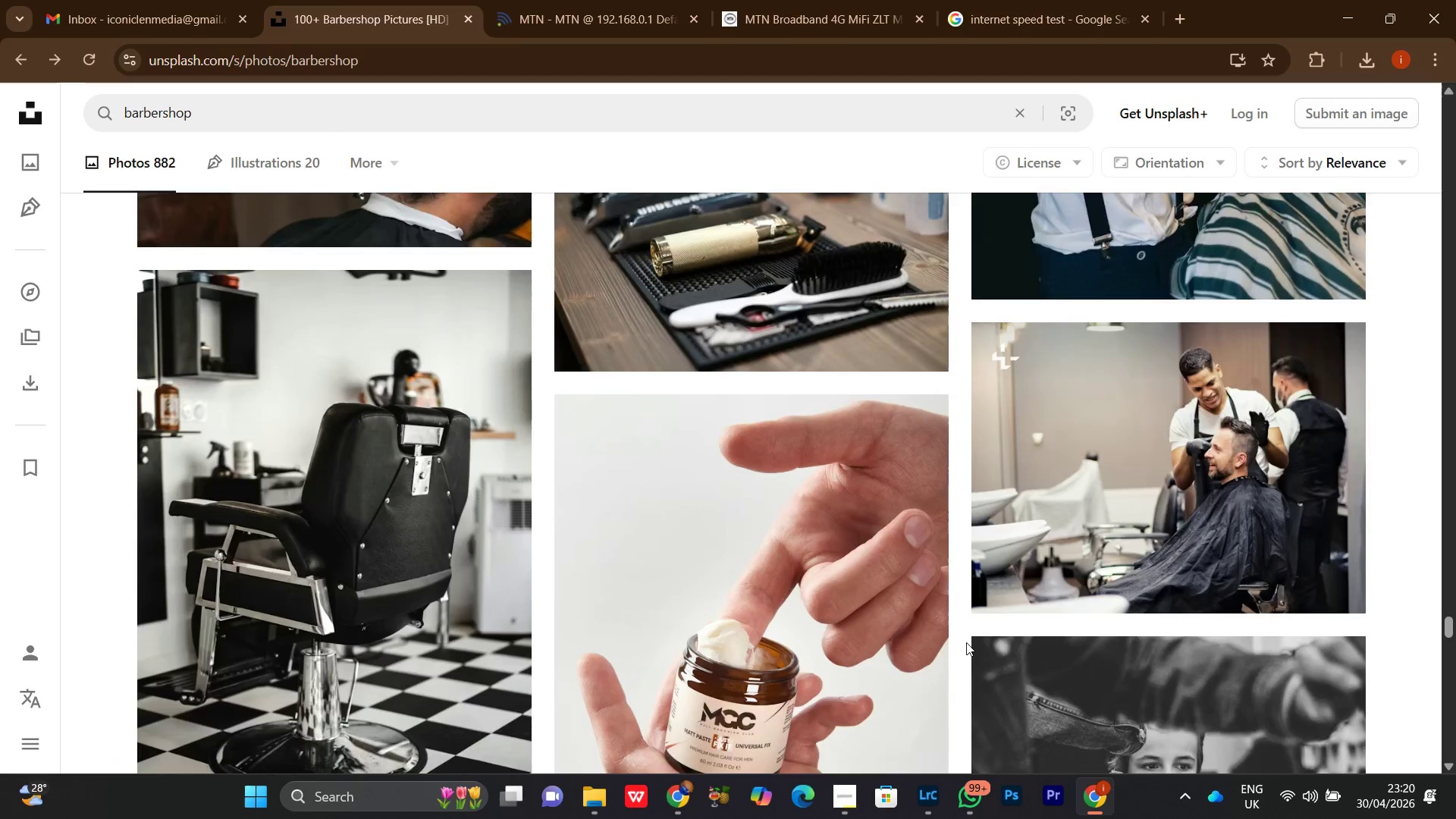 
scroll: coordinate [966, 643], scroll_direction: down, amount: 3.0
 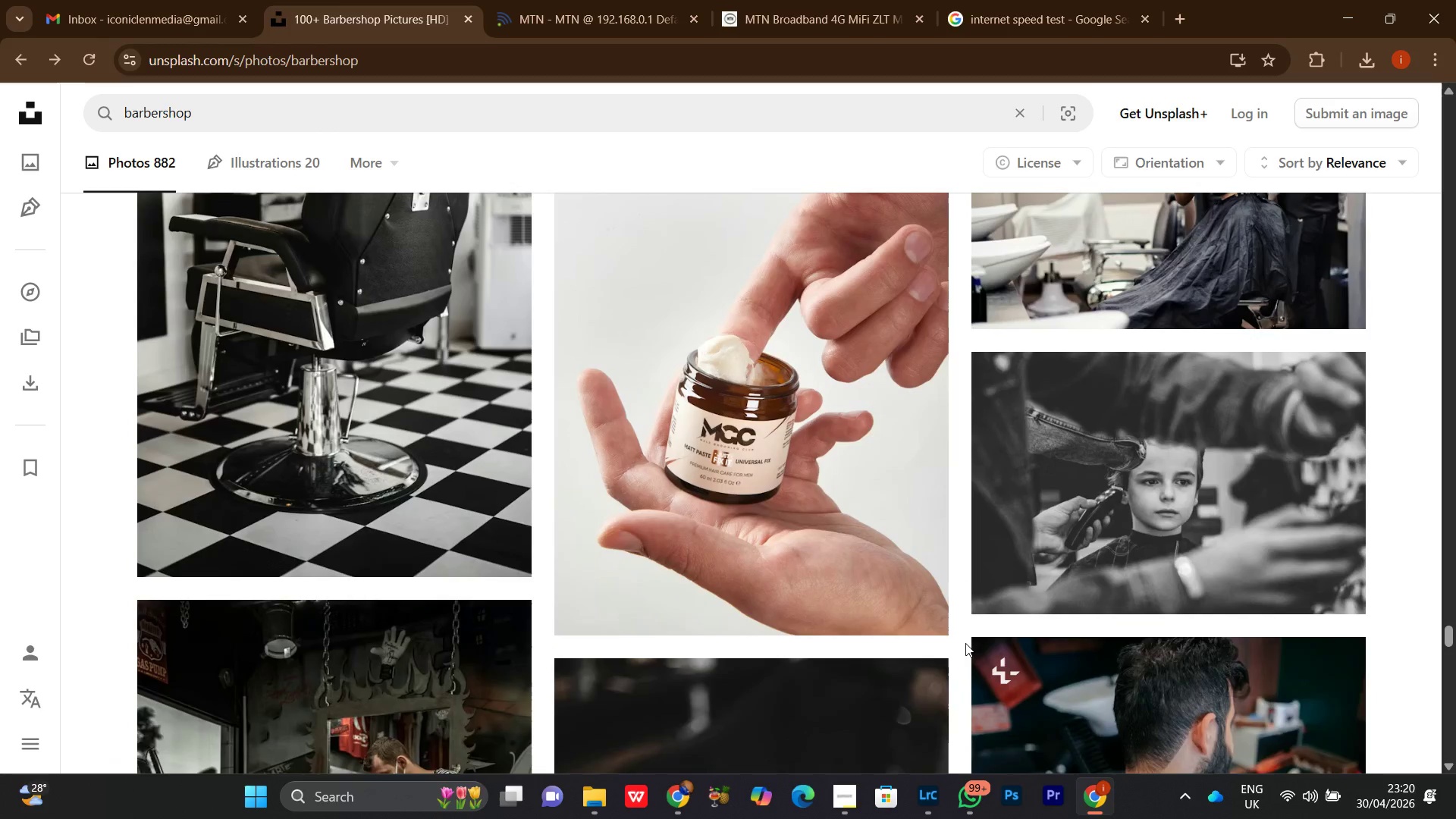 
scroll: coordinate [965, 643], scroll_direction: up, amount: 2.0
 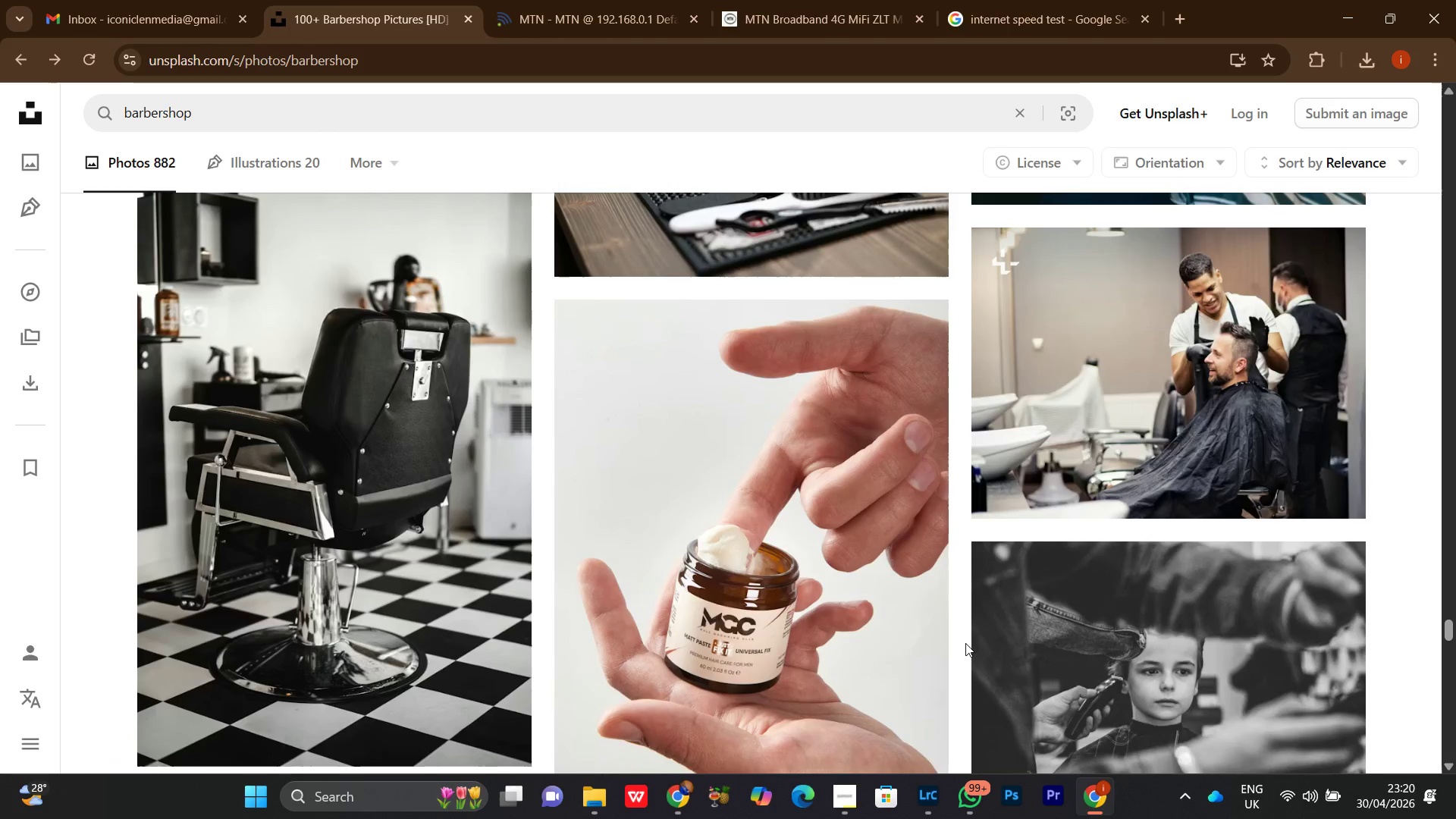 
scroll: coordinate [965, 641], scroll_direction: down, amount: 7.0
 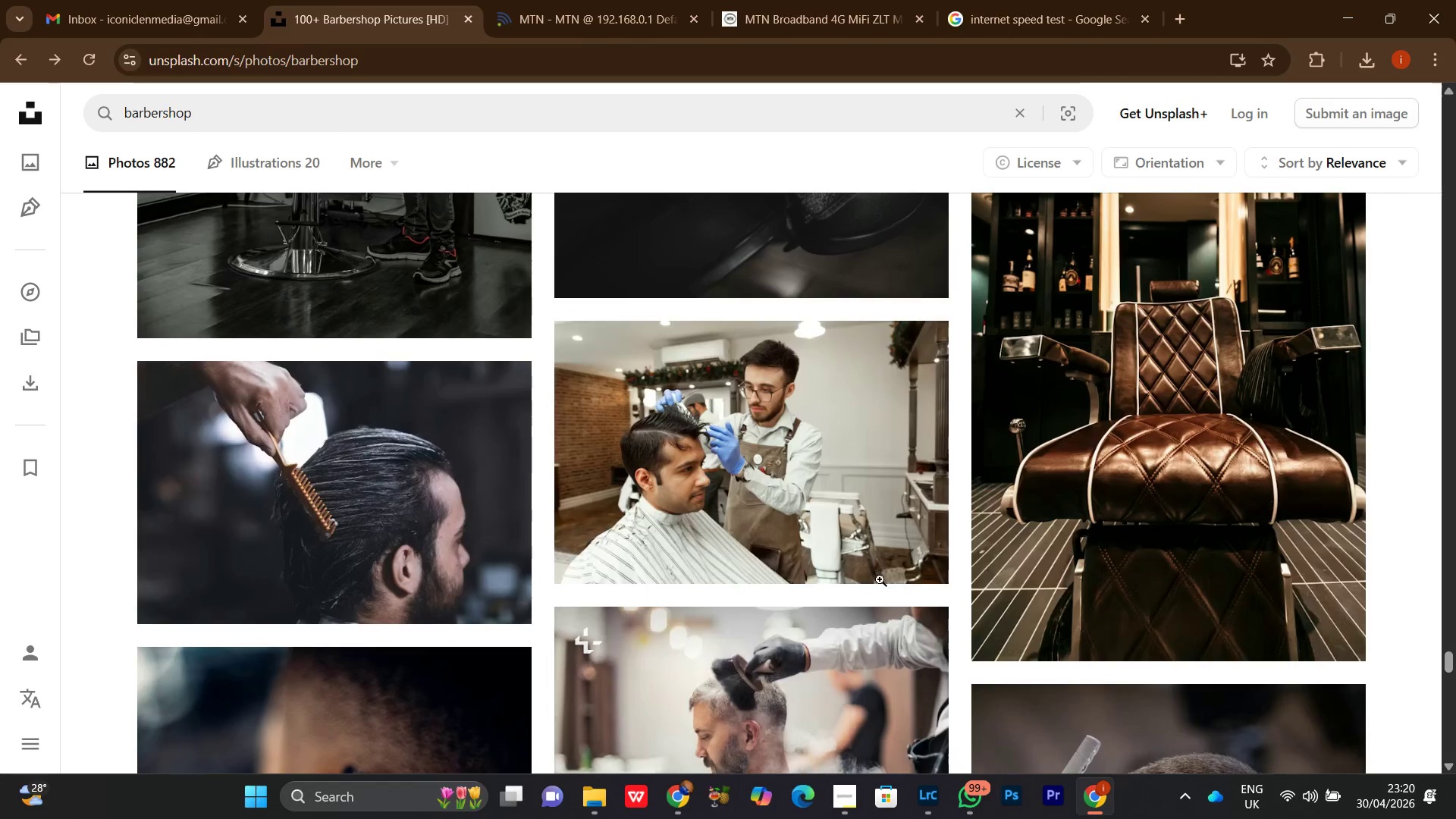 
left_click([909, 552])
 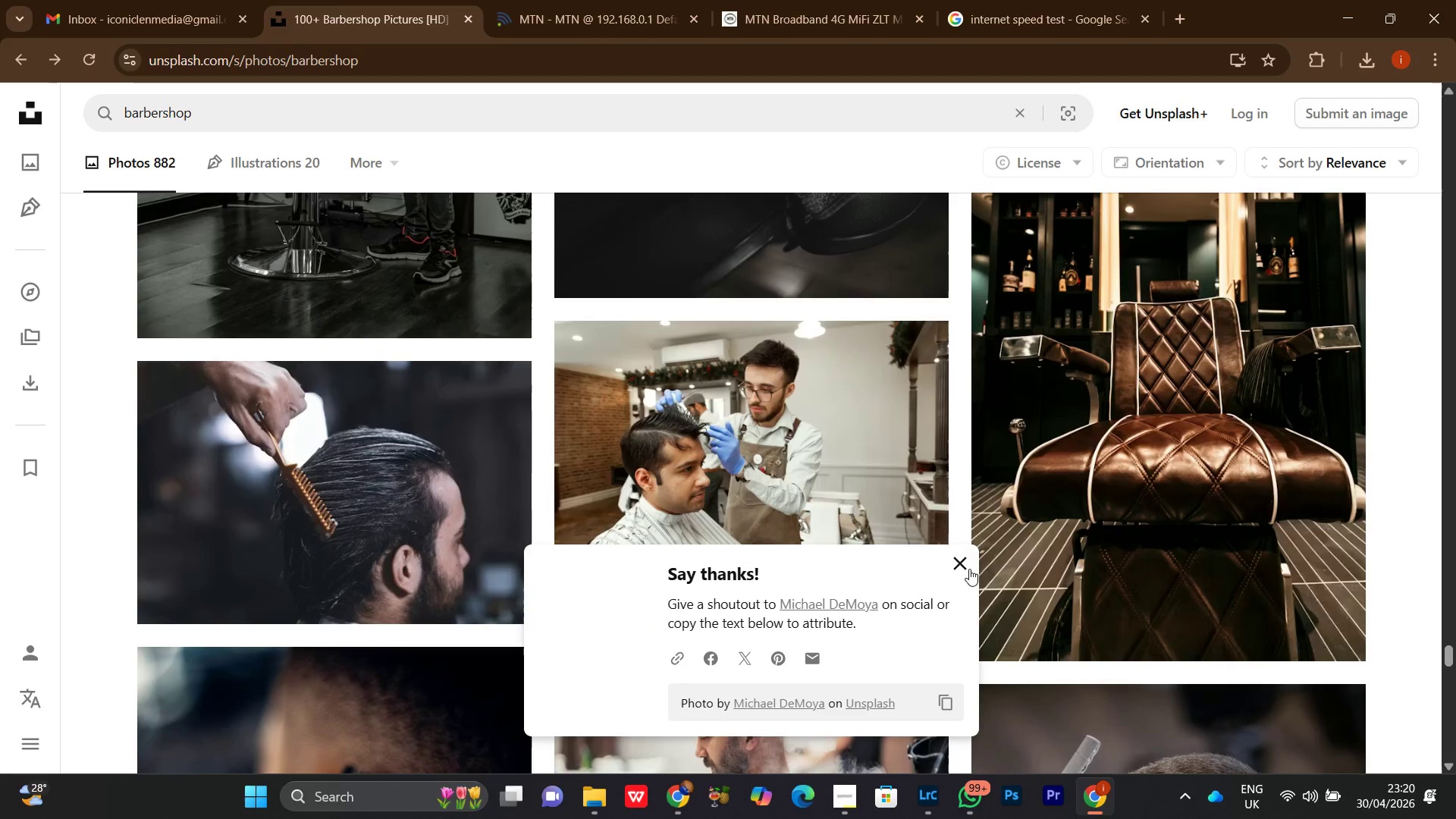 
left_click([953, 566])
 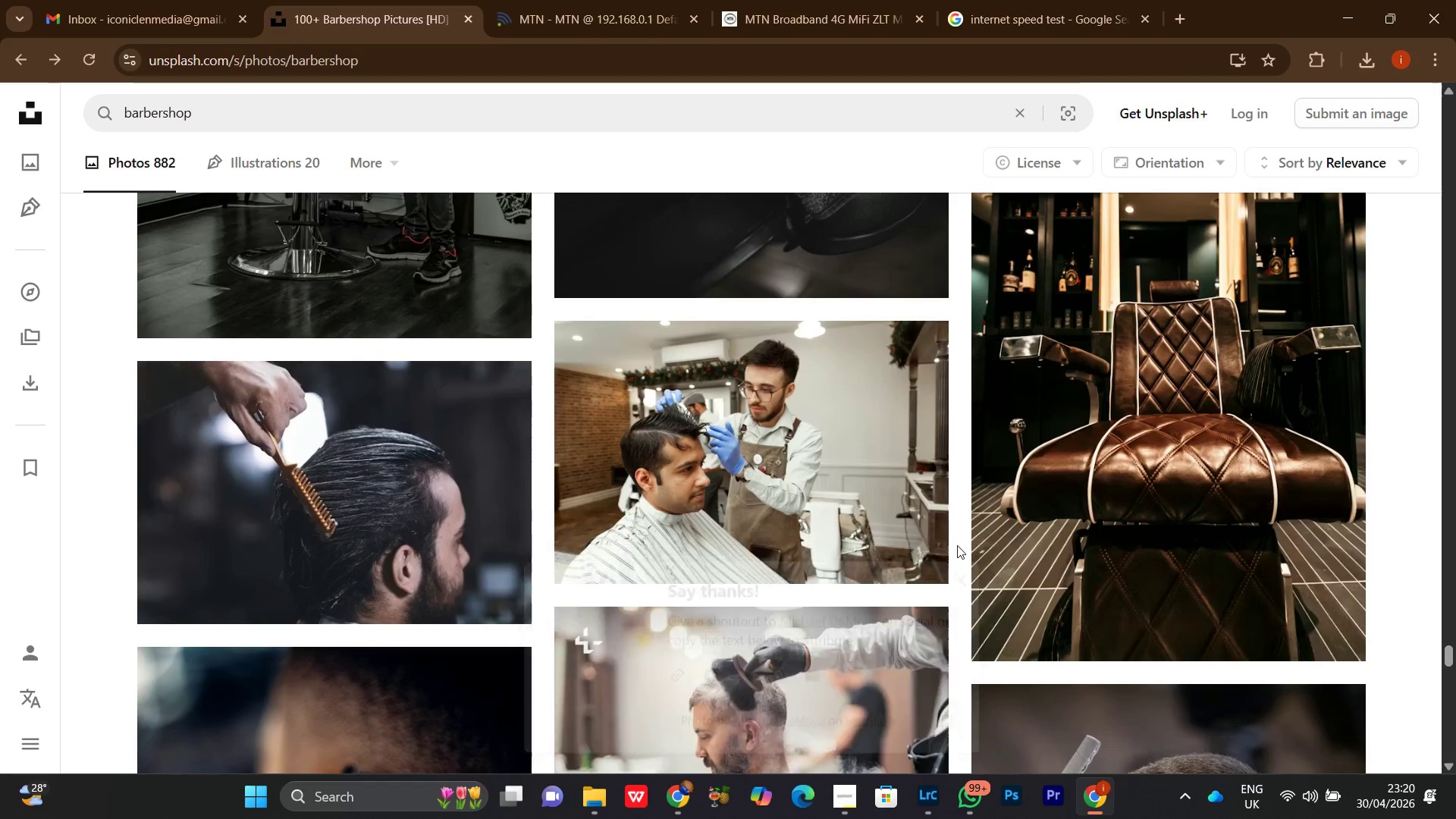 
scroll: coordinate [940, 562], scroll_direction: down, amount: 19.0
 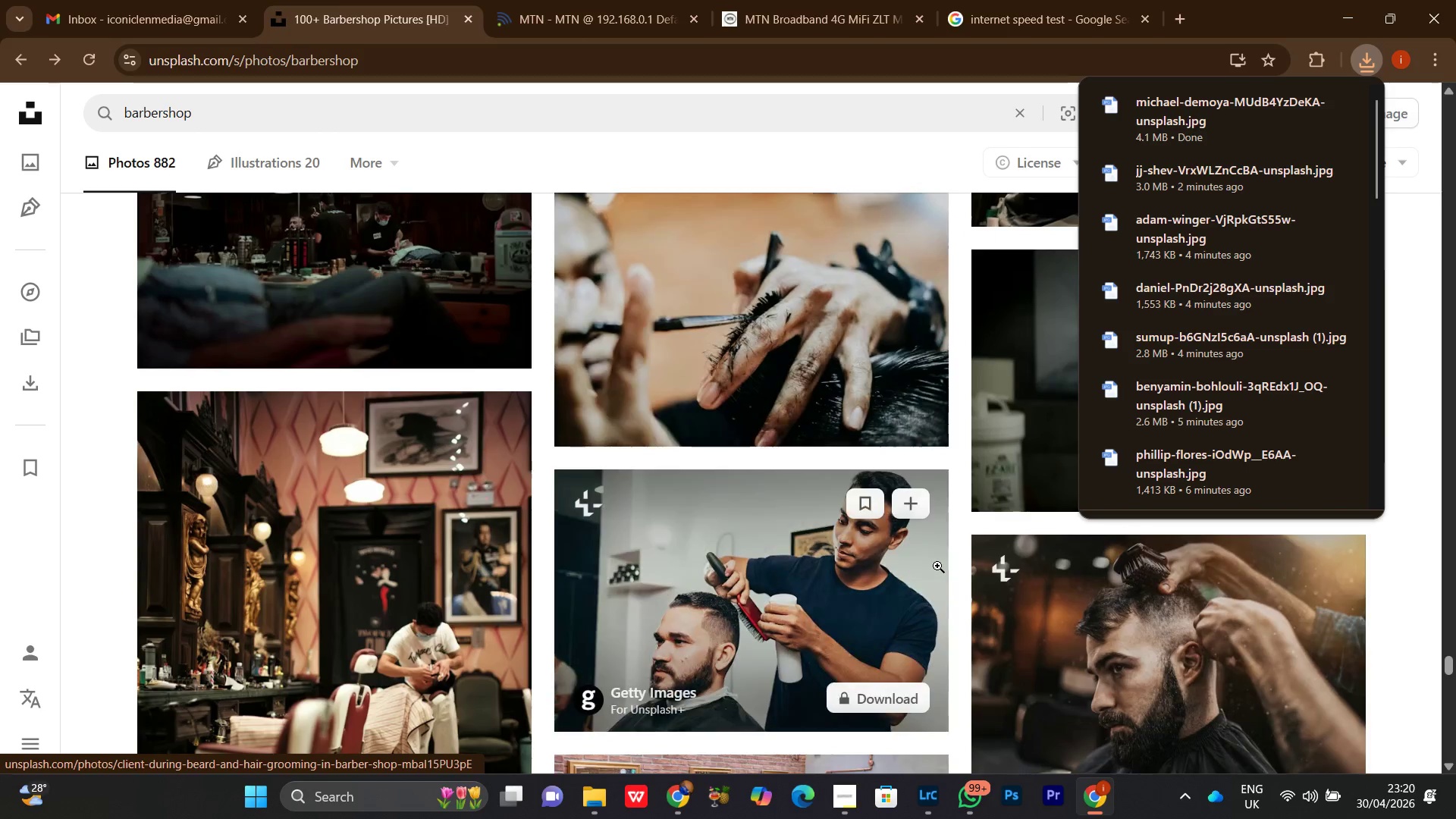 
scroll: coordinate [943, 550], scroll_direction: down, amount: 16.0
 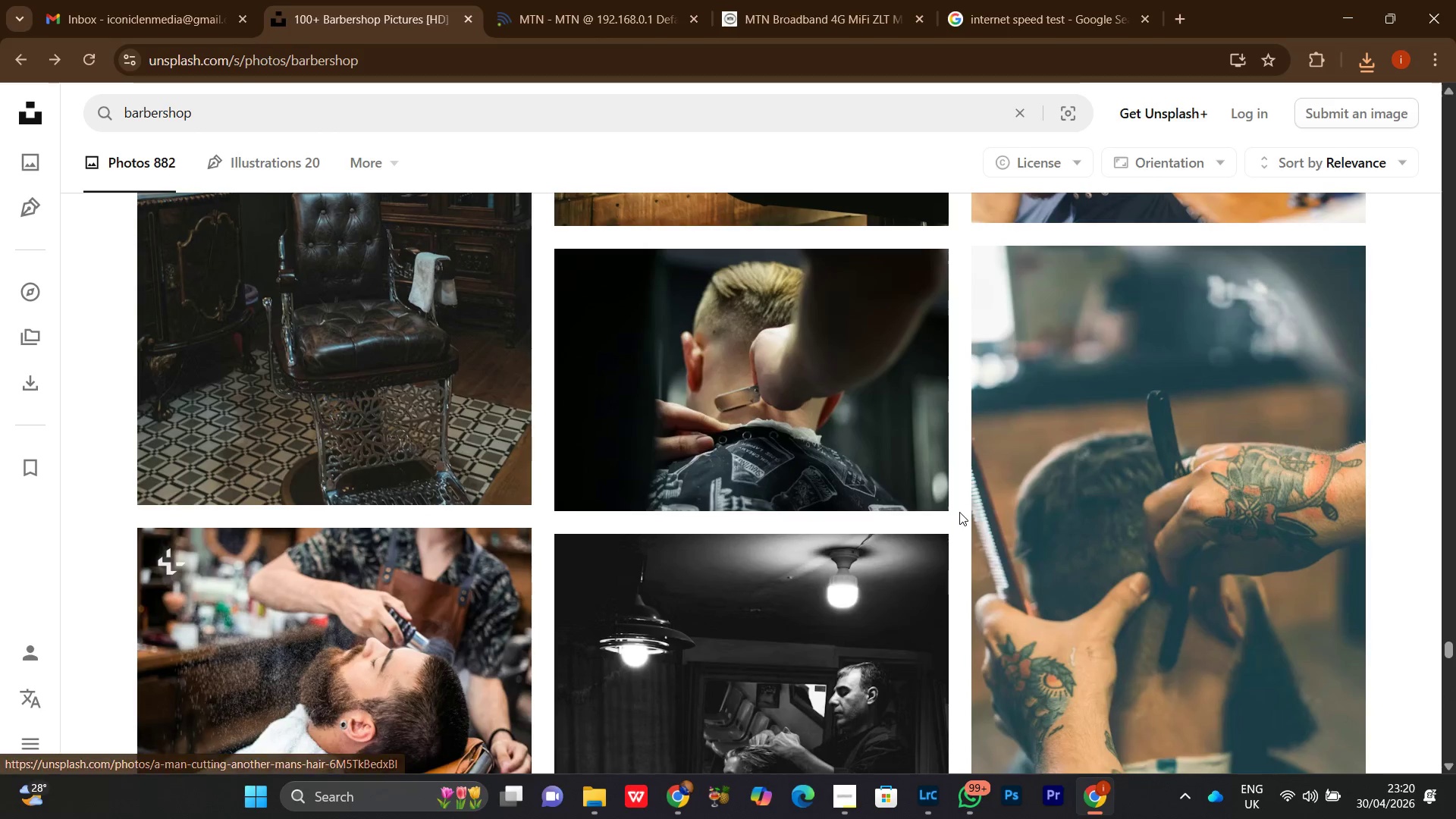 
scroll: coordinate [957, 516], scroll_direction: down, amount: 12.0
 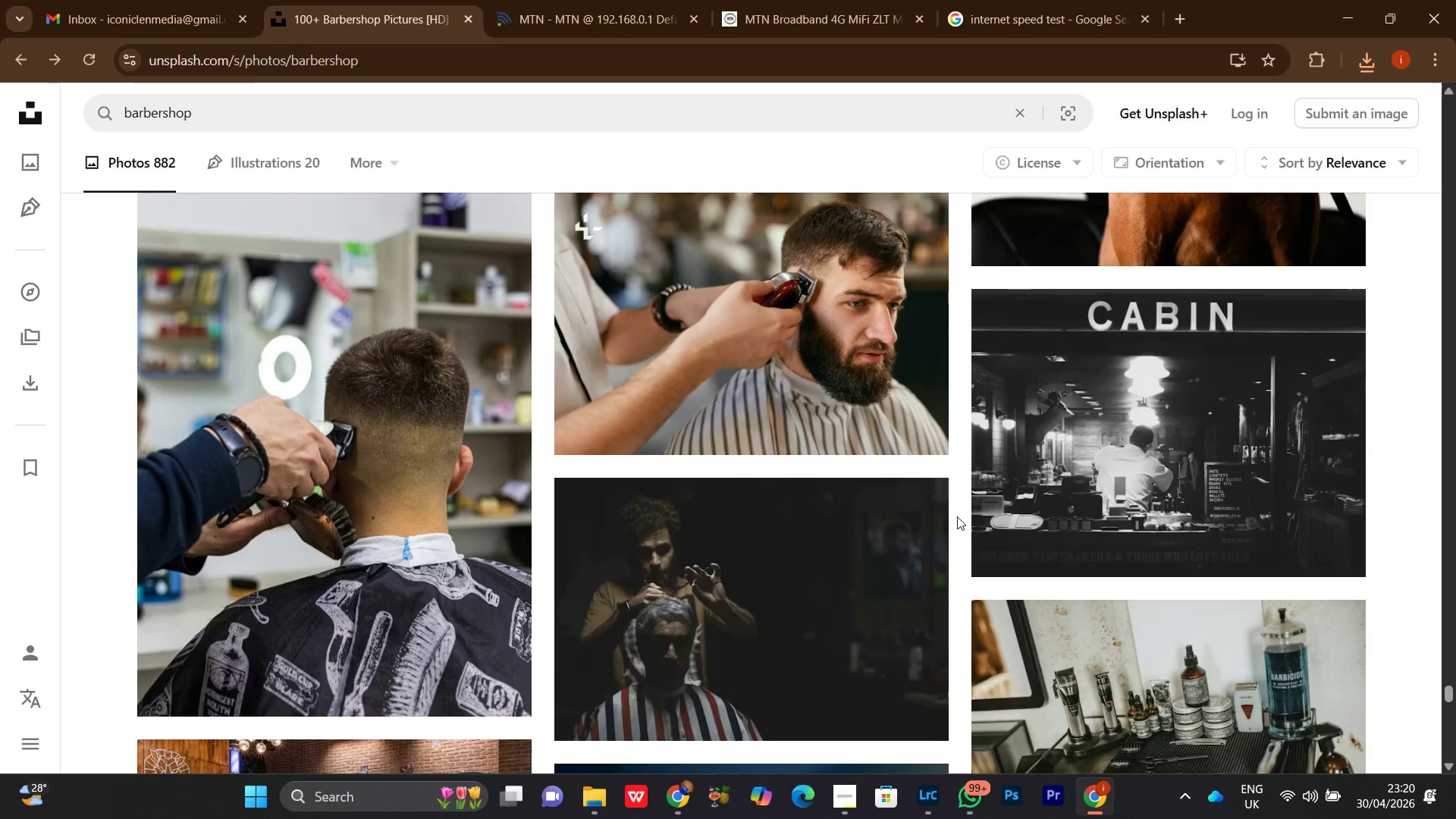 
scroll: coordinate [962, 519], scroll_direction: down, amount: 11.0
 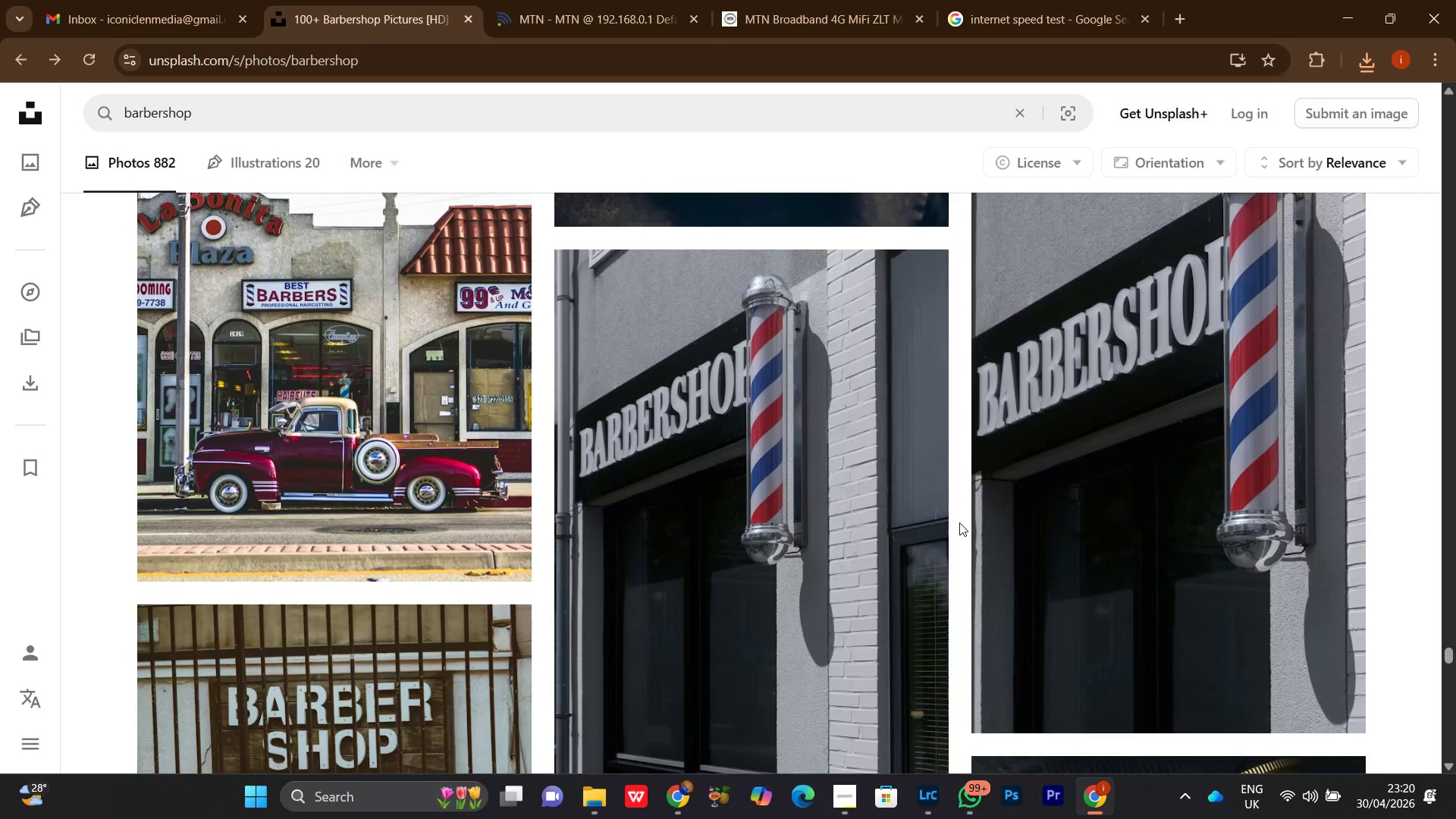 
scroll: coordinate [957, 525], scroll_direction: down, amount: 14.0
 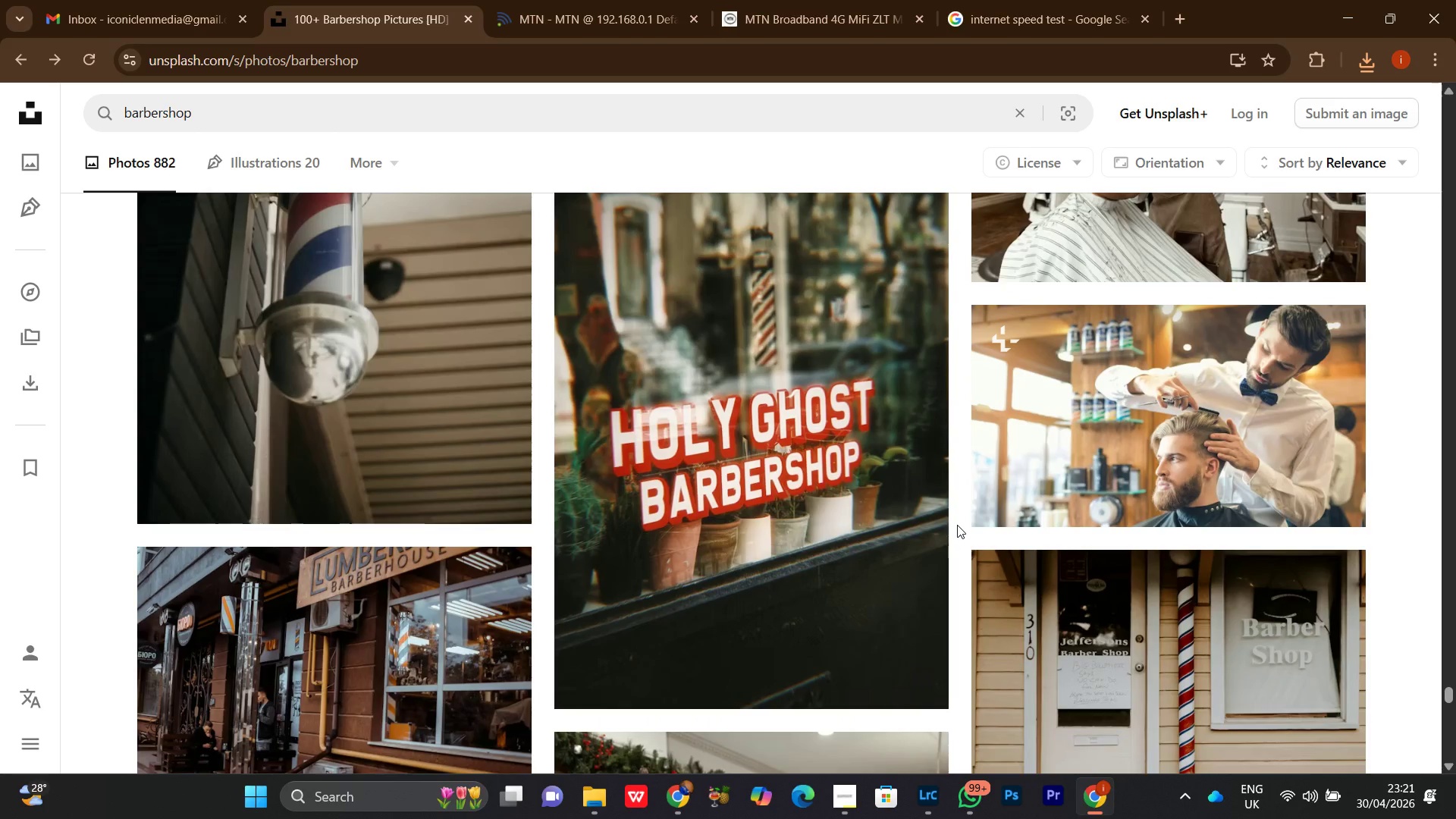 
scroll: coordinate [957, 525], scroll_direction: down, amount: 2.0
 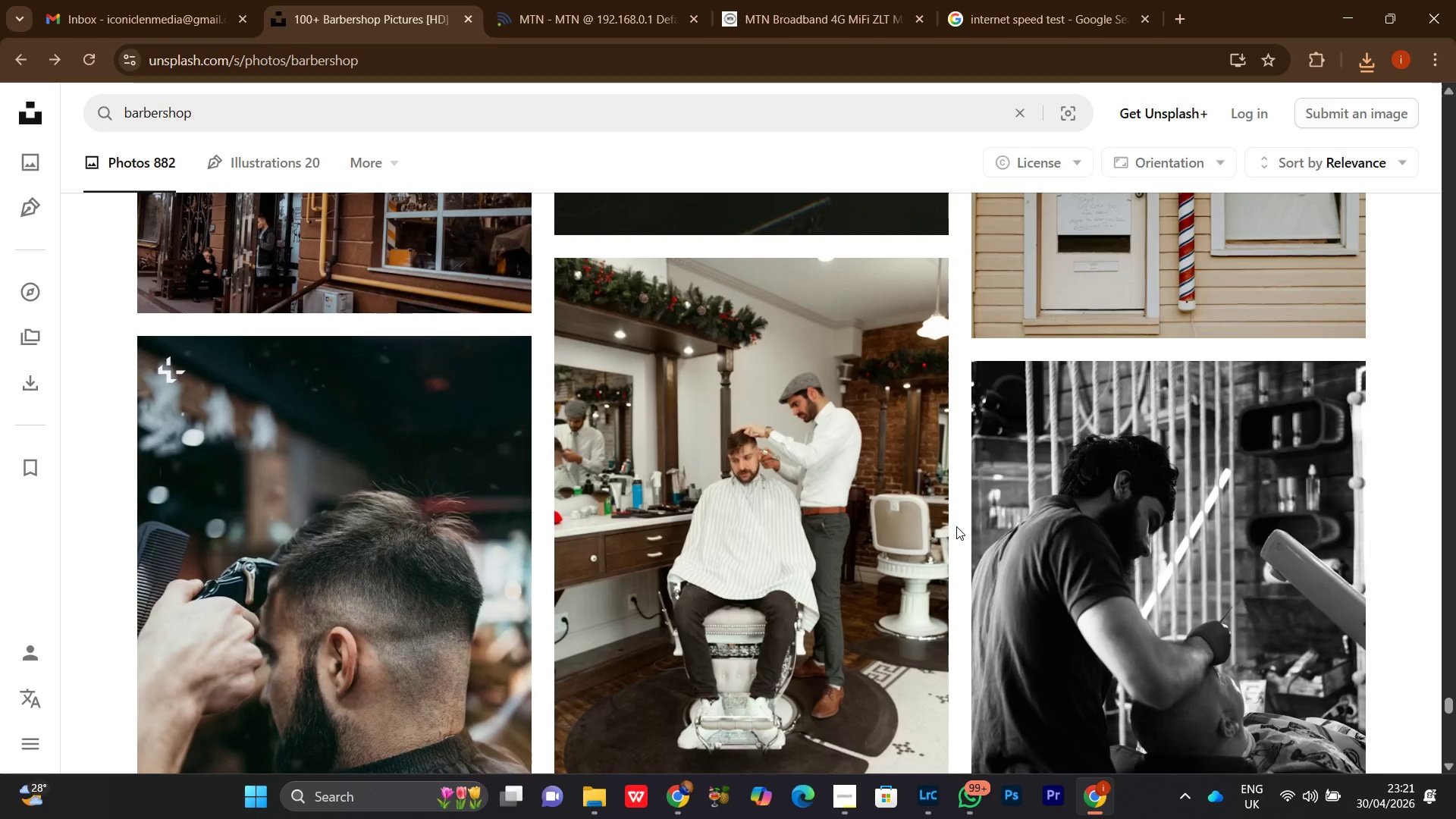 
wait(9.78)
 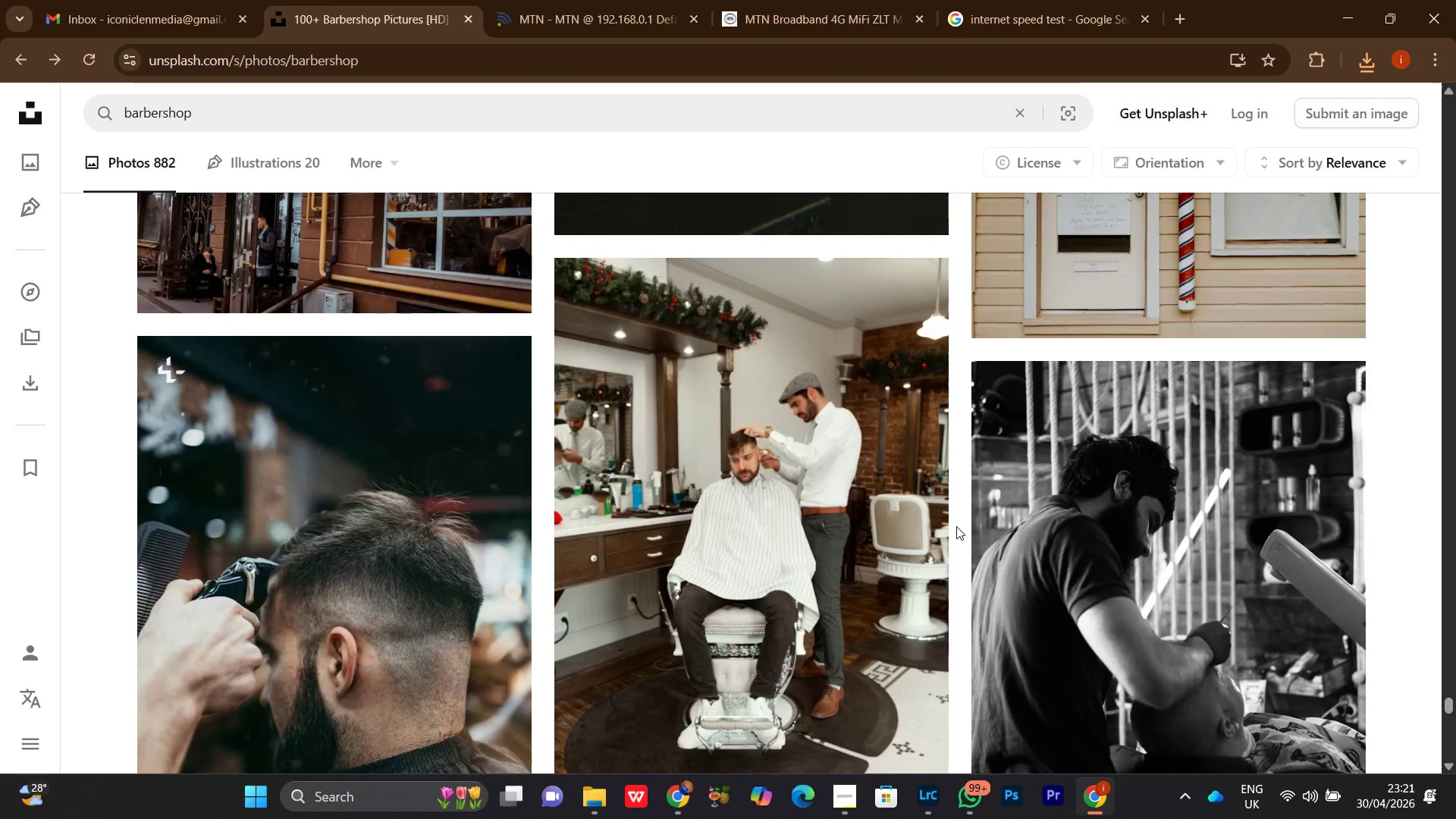 
scroll: coordinate [908, 589], scroll_direction: down, amount: 14.0
 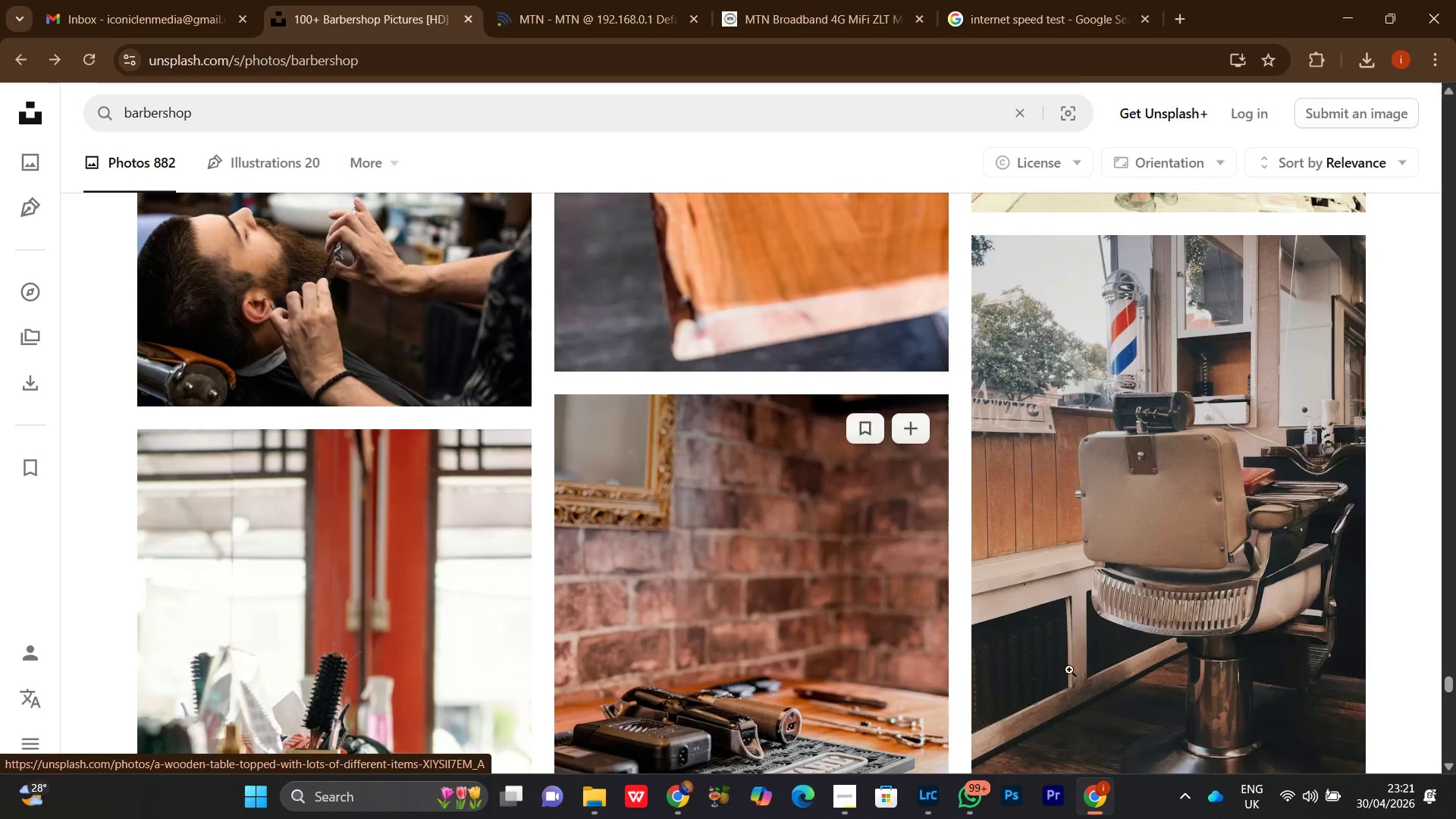 
scroll: coordinate [1102, 701], scroll_direction: up, amount: 5.0
 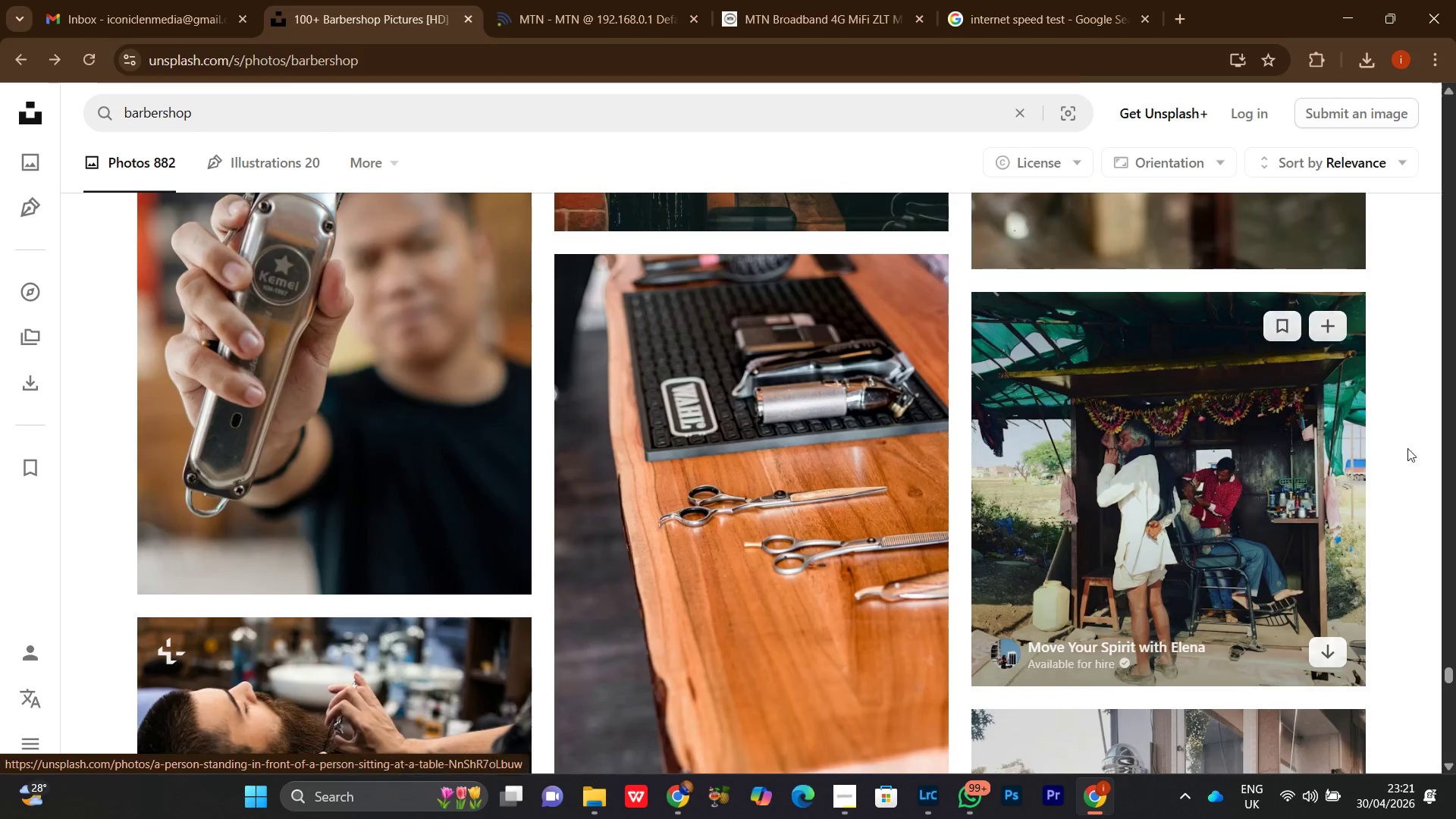 
scroll: coordinate [1392, 578], scroll_direction: down, amount: 17.0
 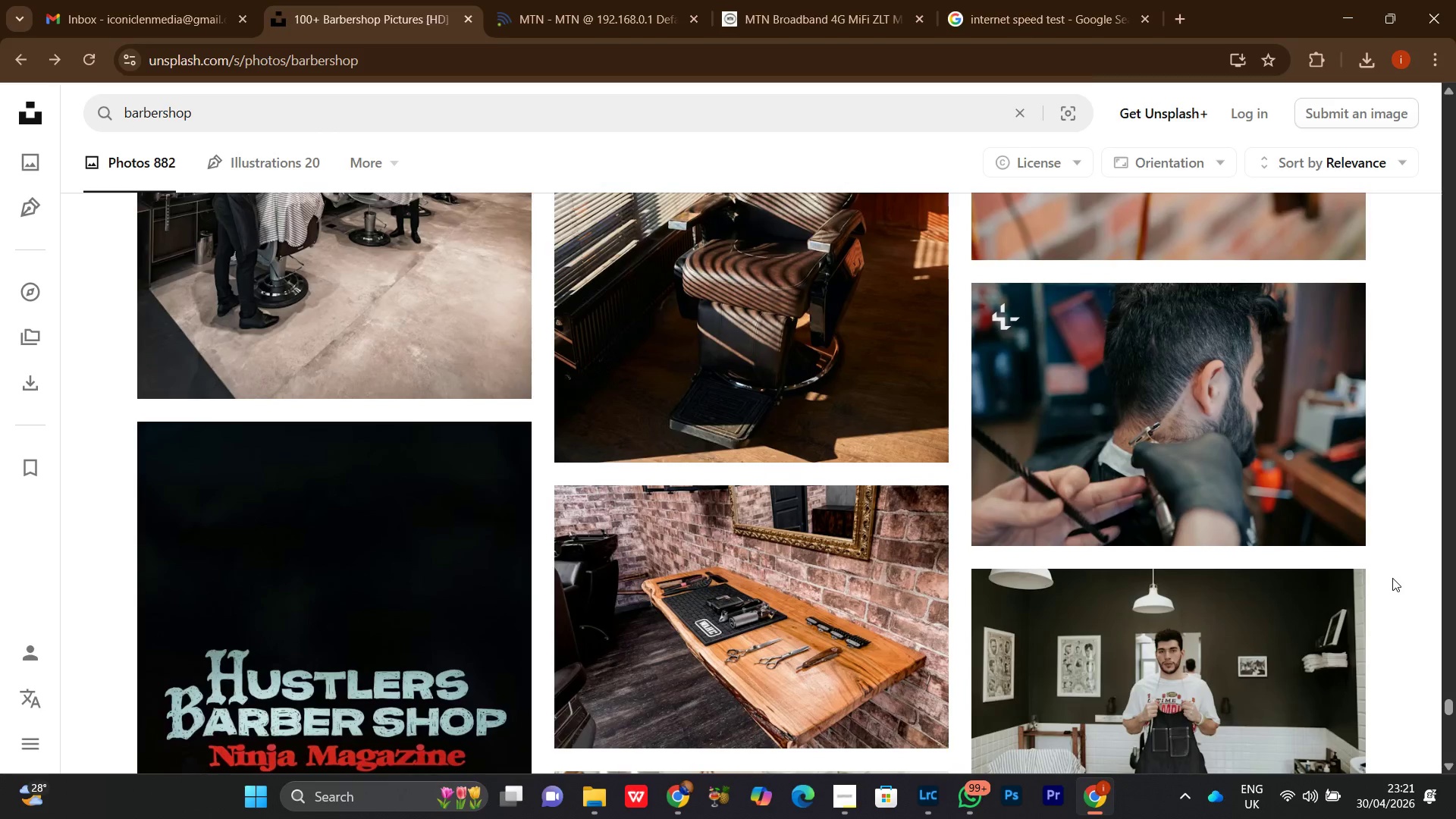 
scroll: coordinate [1391, 578], scroll_direction: down, amount: 16.0
 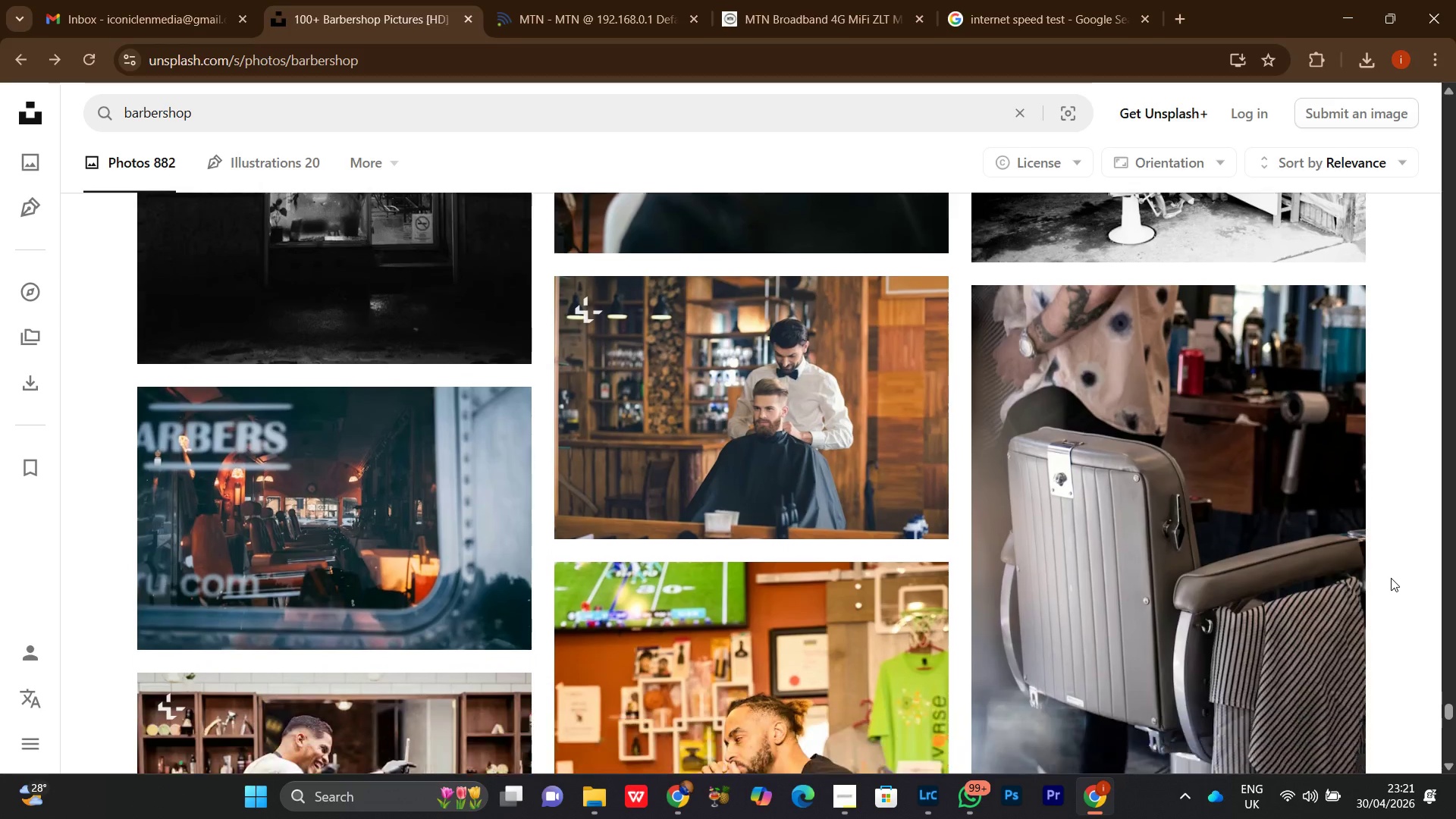 
scroll: coordinate [1391, 578], scroll_direction: none, amount: 0.0
 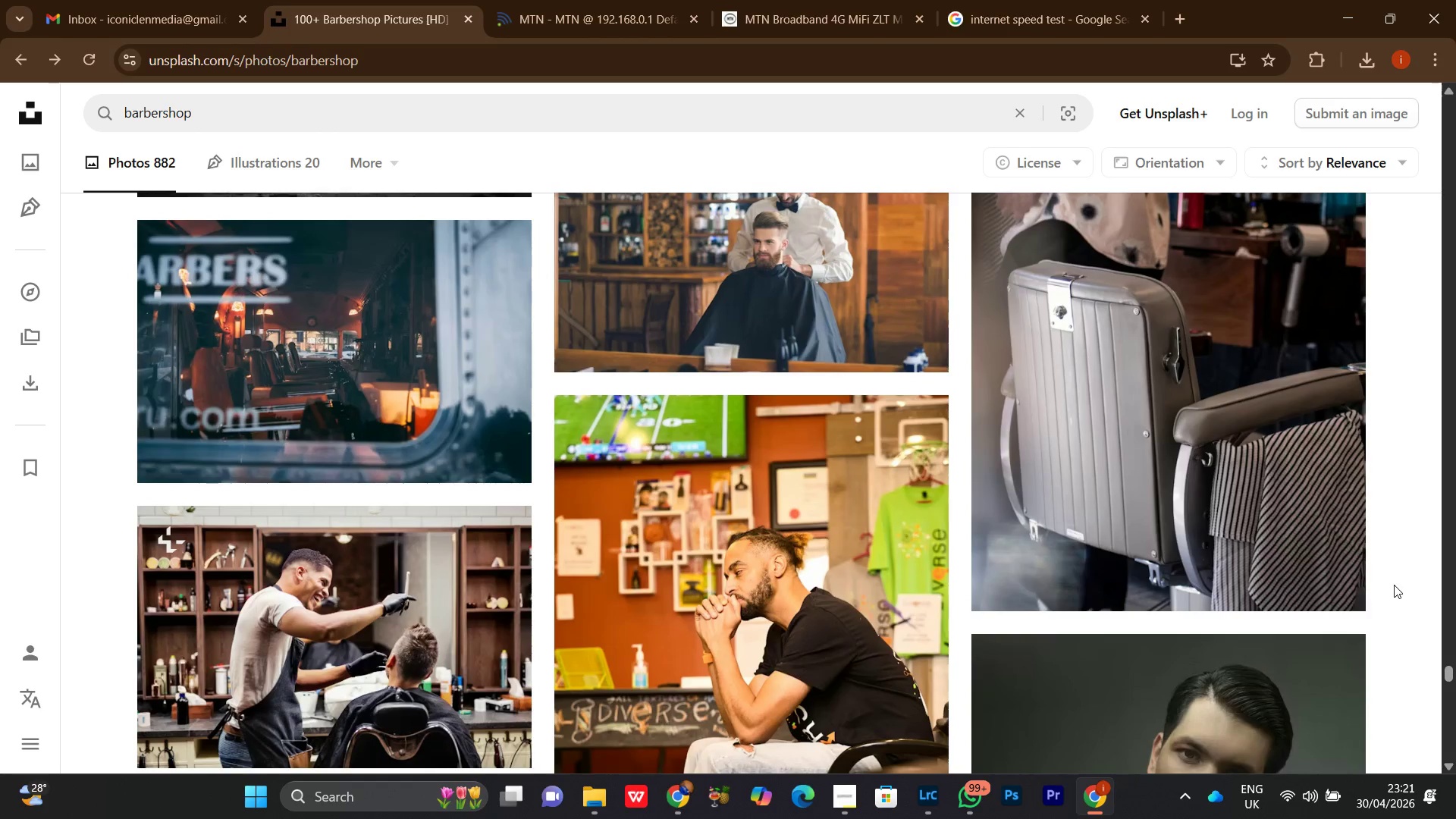 
scroll: coordinate [1378, 651], scroll_direction: down, amount: 29.0
 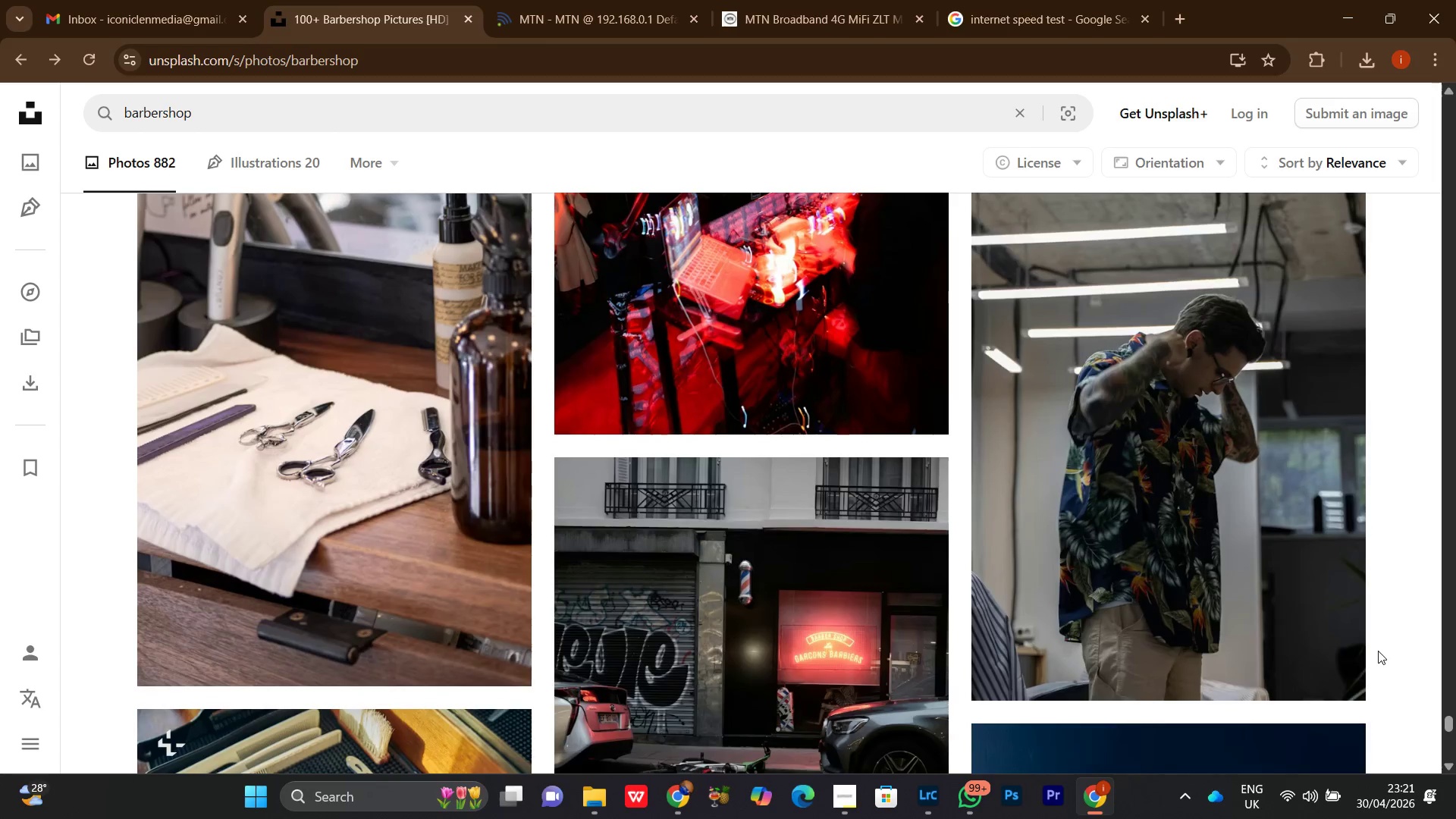 
scroll: coordinate [1378, 651], scroll_direction: down, amount: 1.0
 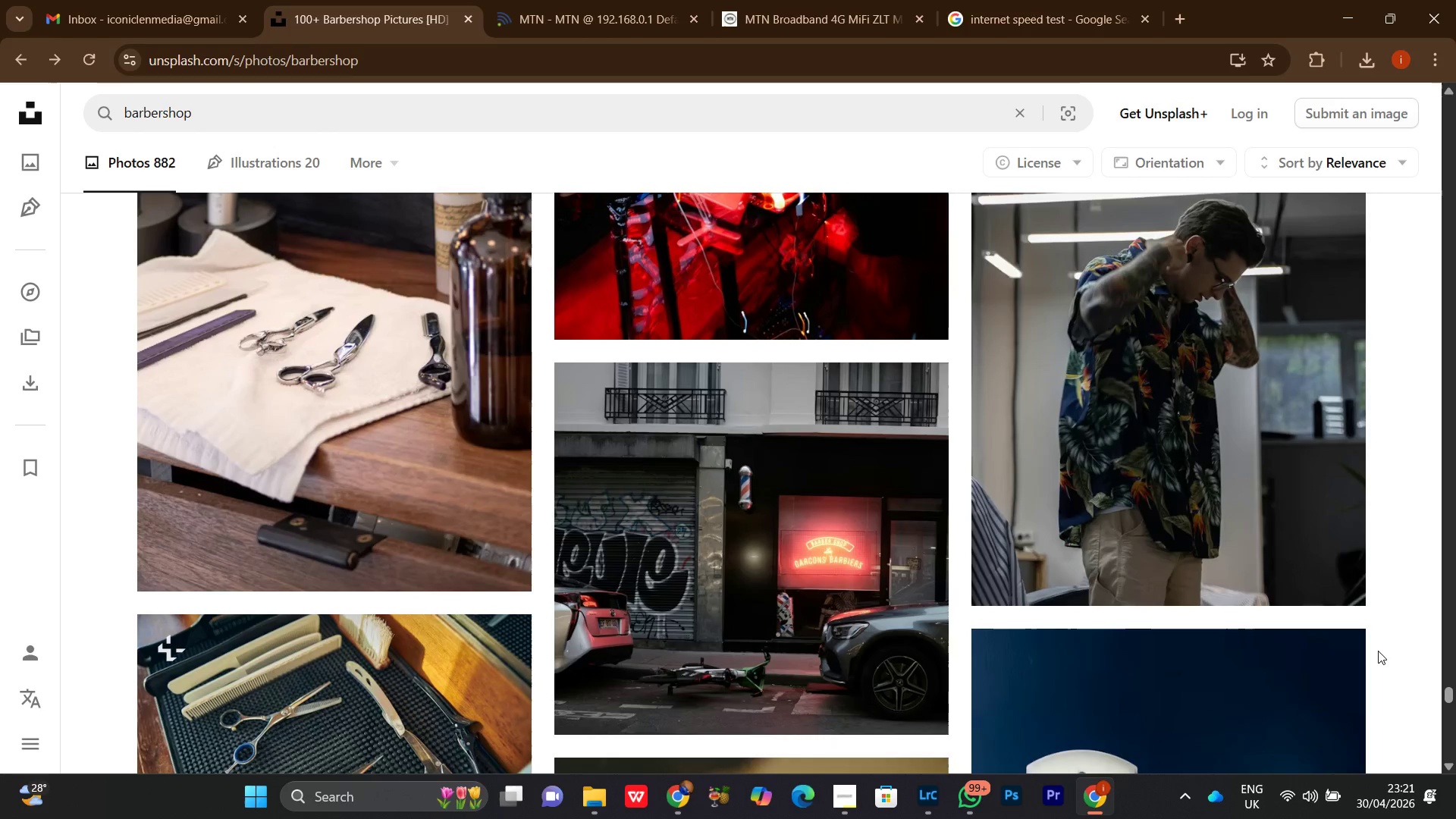 
scroll: coordinate [1378, 651], scroll_direction: up, amount: 1.0
 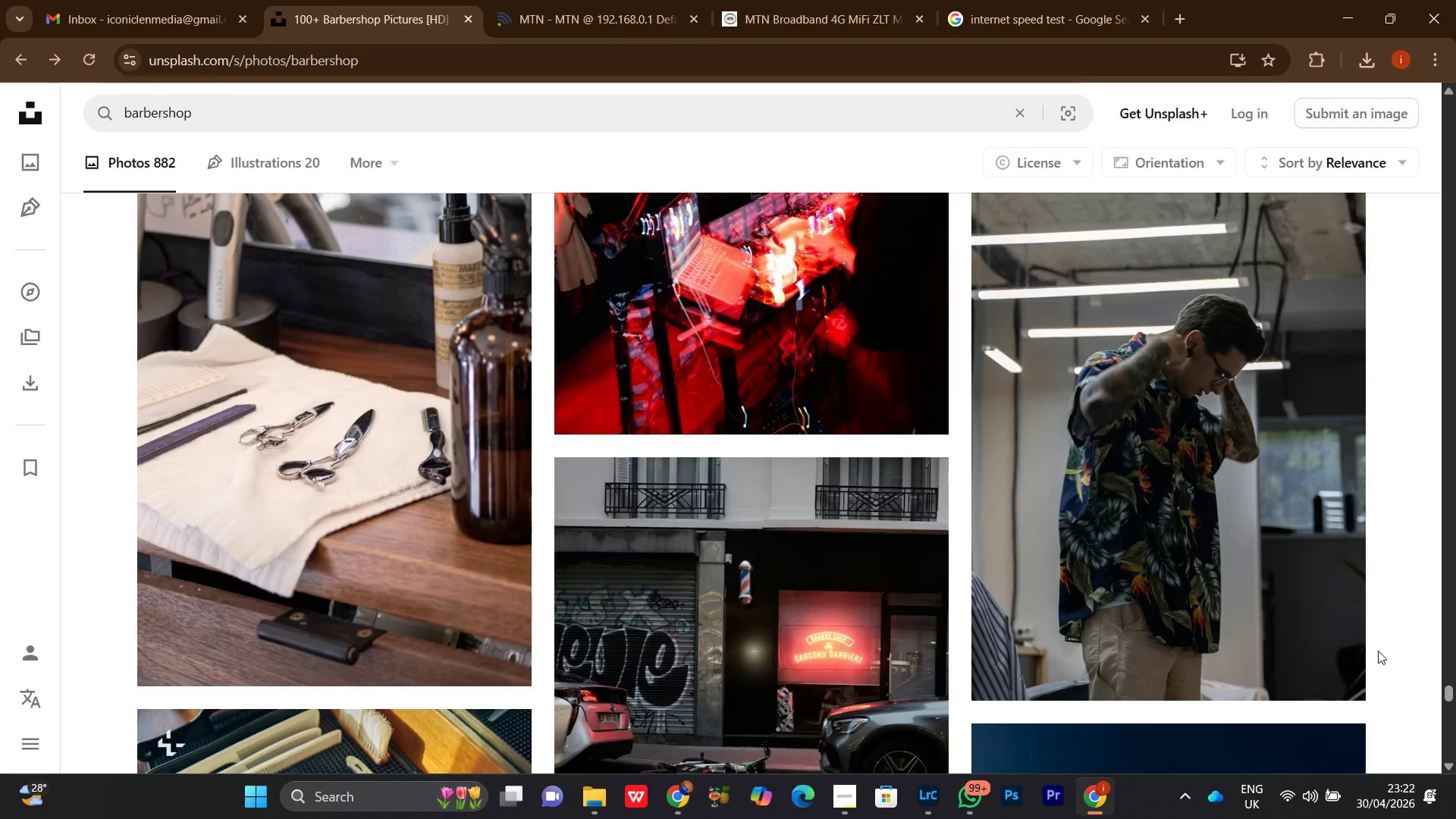 
scroll: coordinate [1378, 651], scroll_direction: down, amount: 18.0
 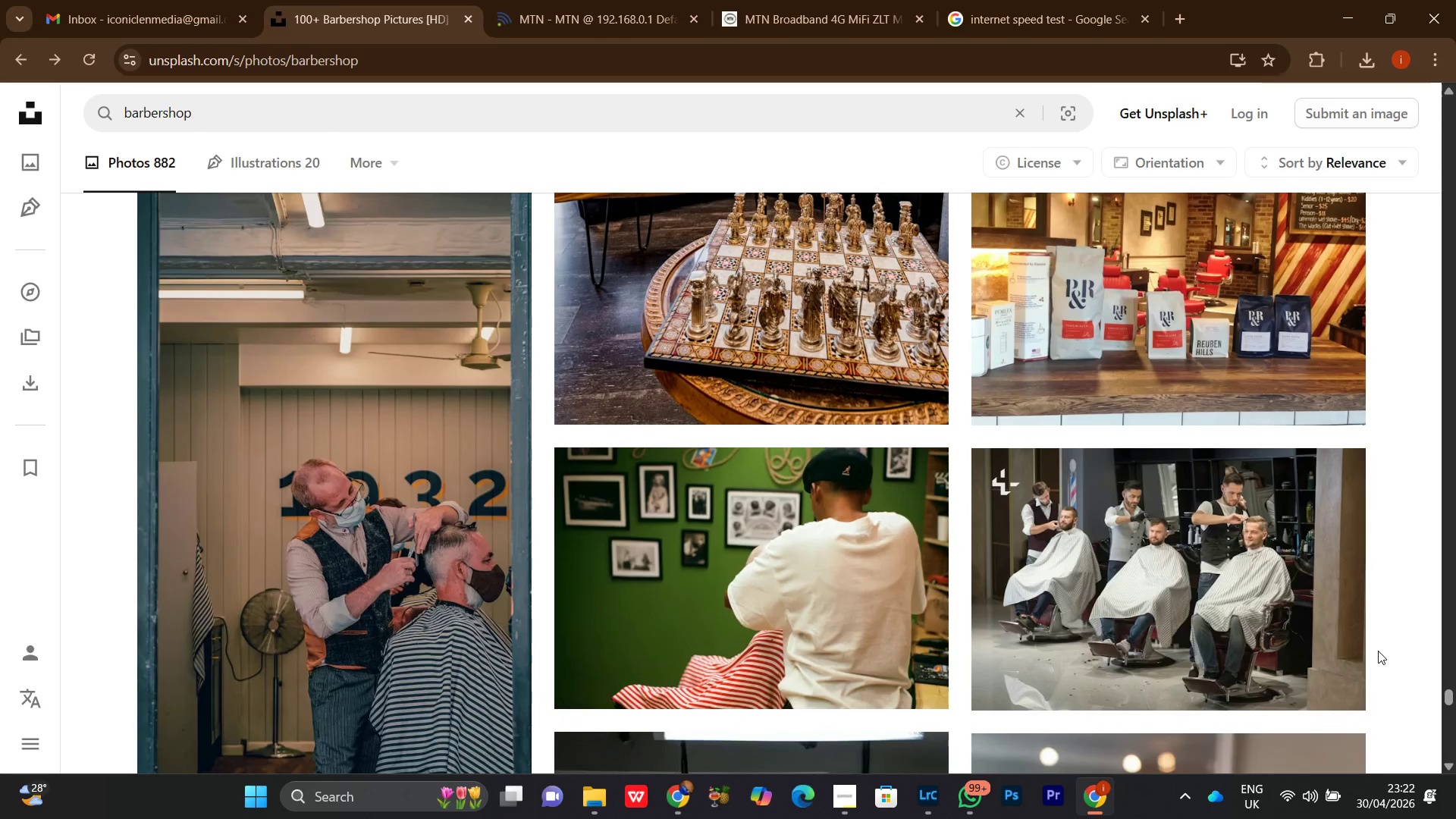 
scroll: coordinate [1378, 651], scroll_direction: down, amount: 3.0
 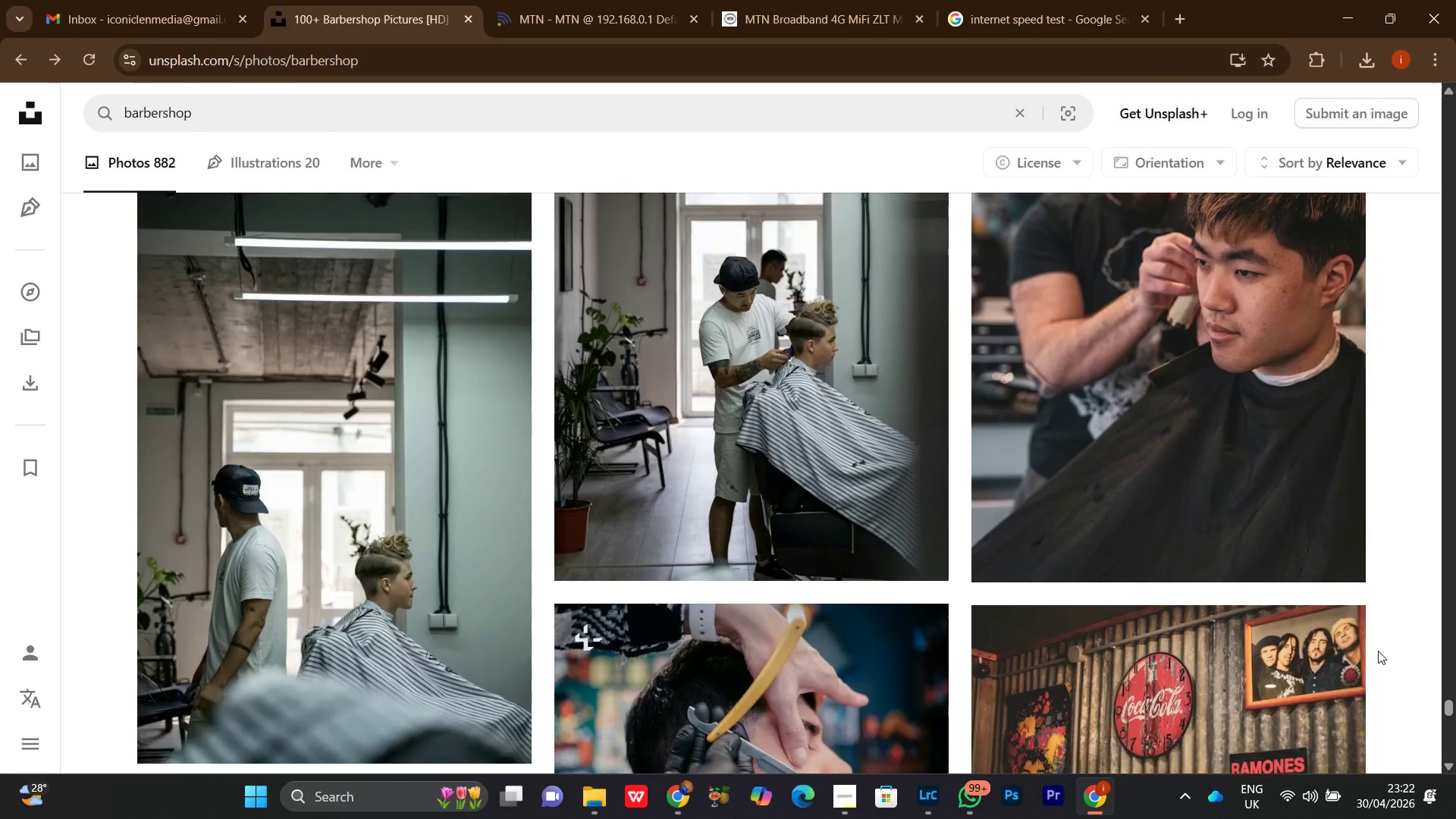 
scroll: coordinate [1378, 651], scroll_direction: up, amount: 3.0
 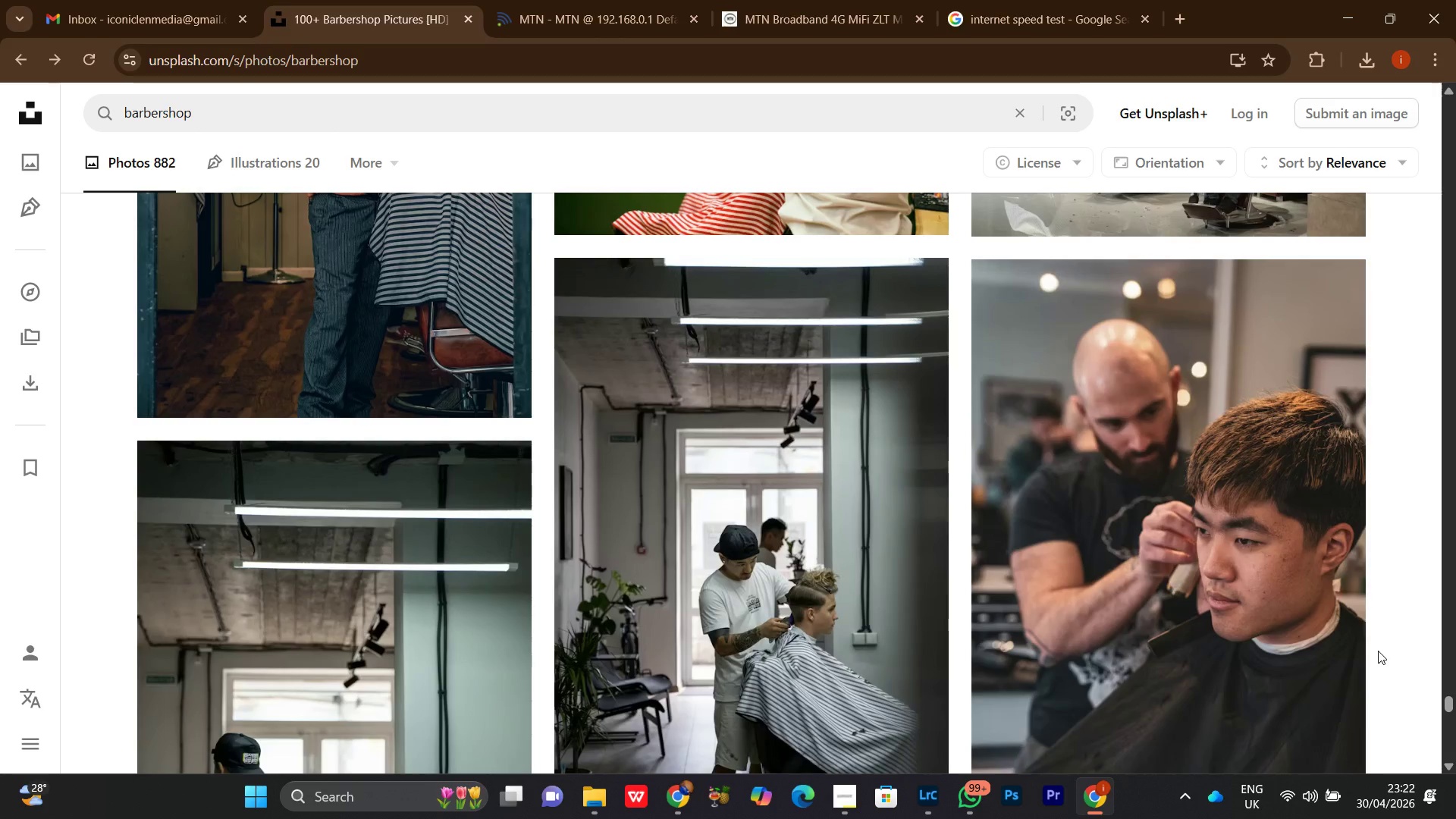 
scroll: coordinate [1367, 686], scroll_direction: down, amount: 17.0
 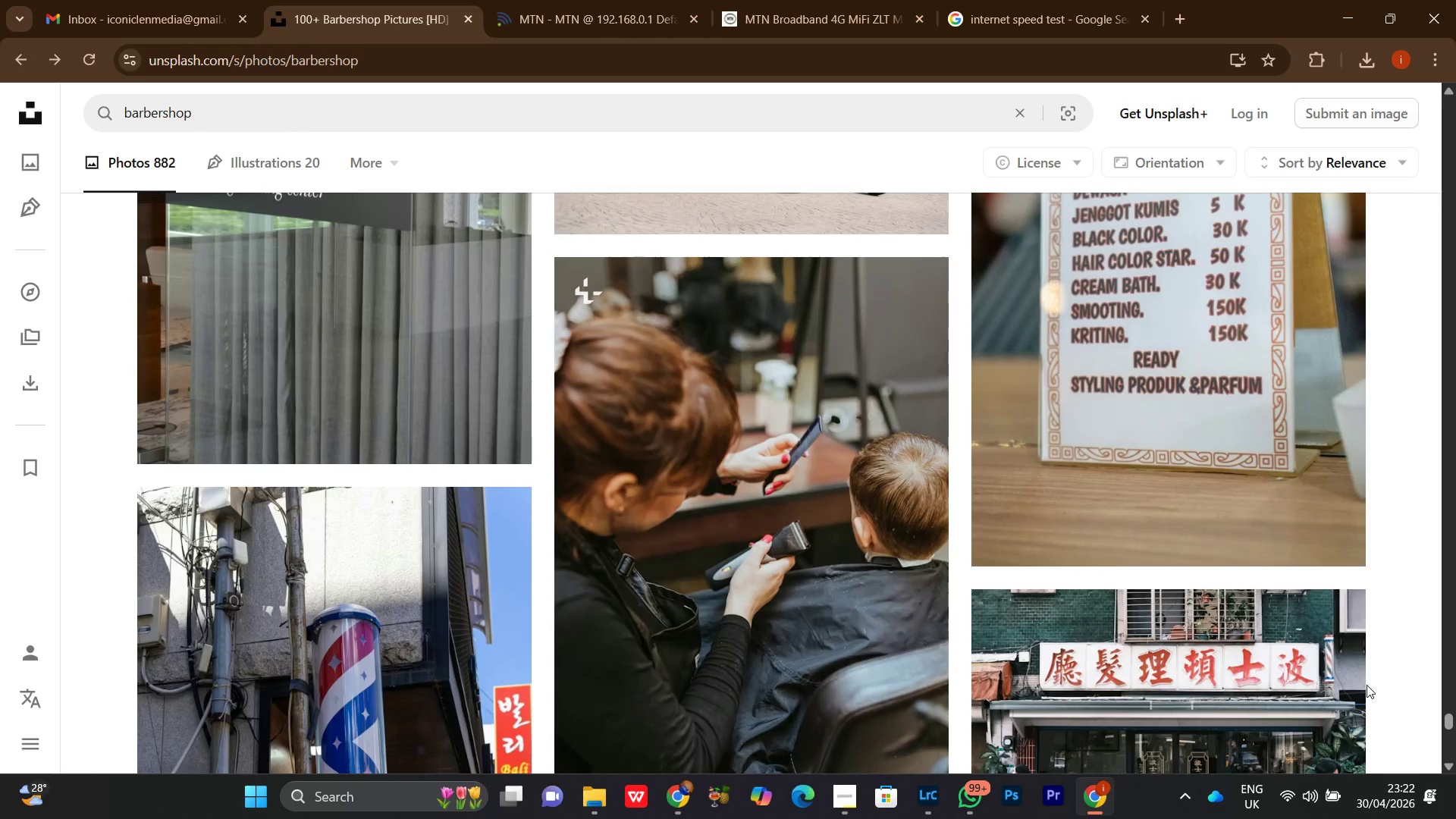 
scroll: coordinate [1370, 715], scroll_direction: down, amount: 13.0
 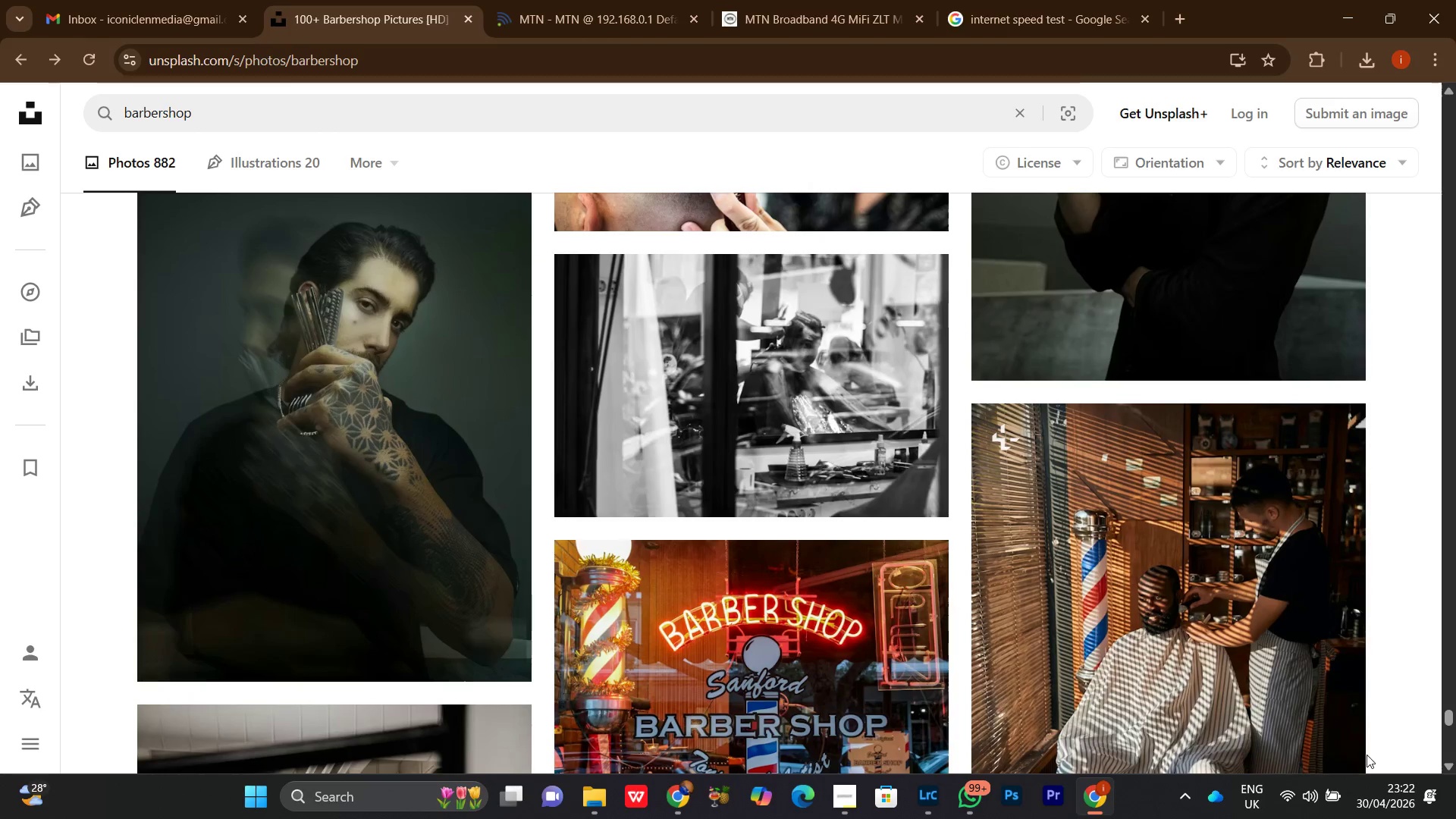 
scroll: coordinate [1361, 790], scroll_direction: down, amount: 15.0
 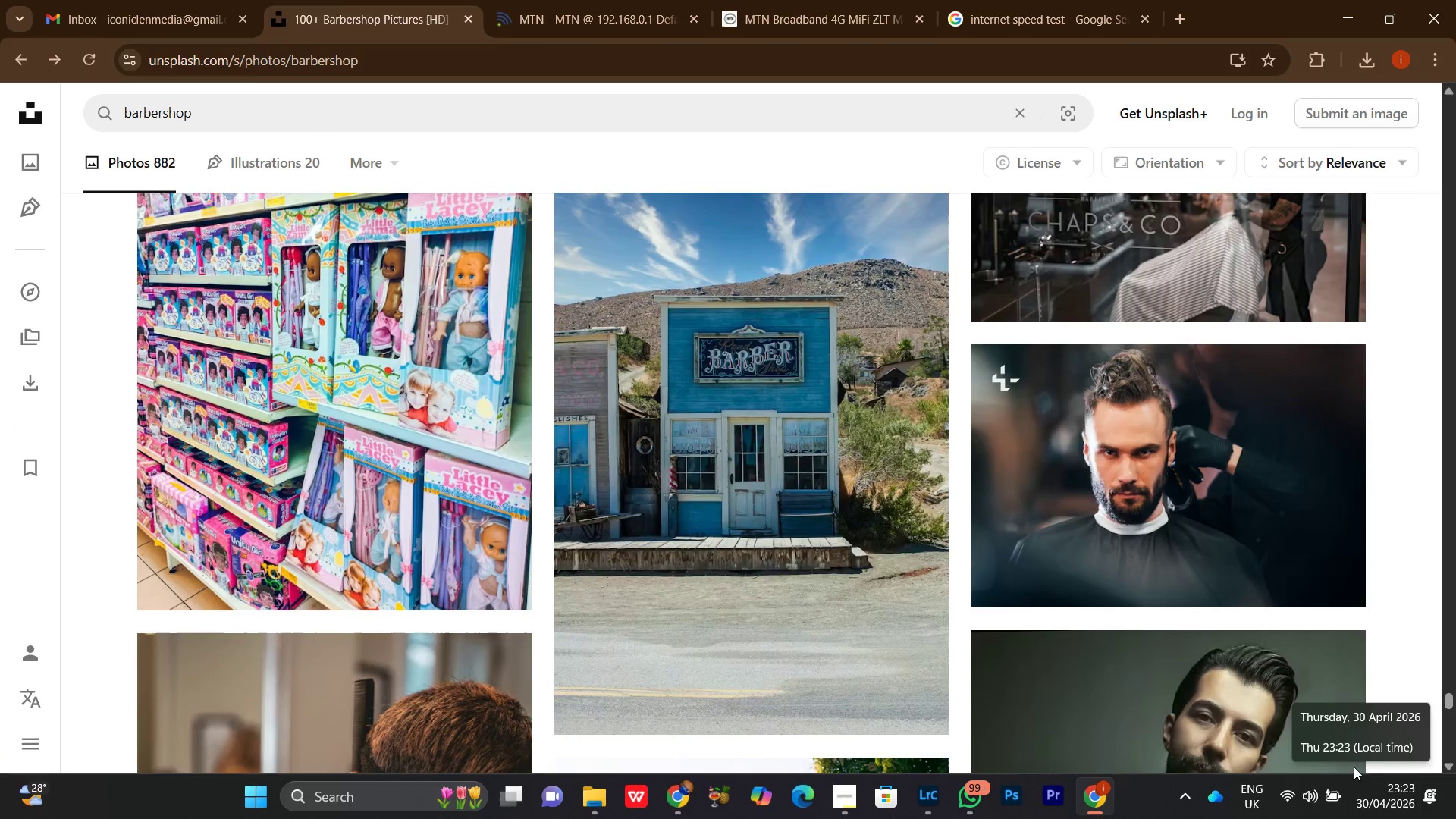 
scroll: coordinate [950, 513], scroll_direction: down, amount: 14.0
 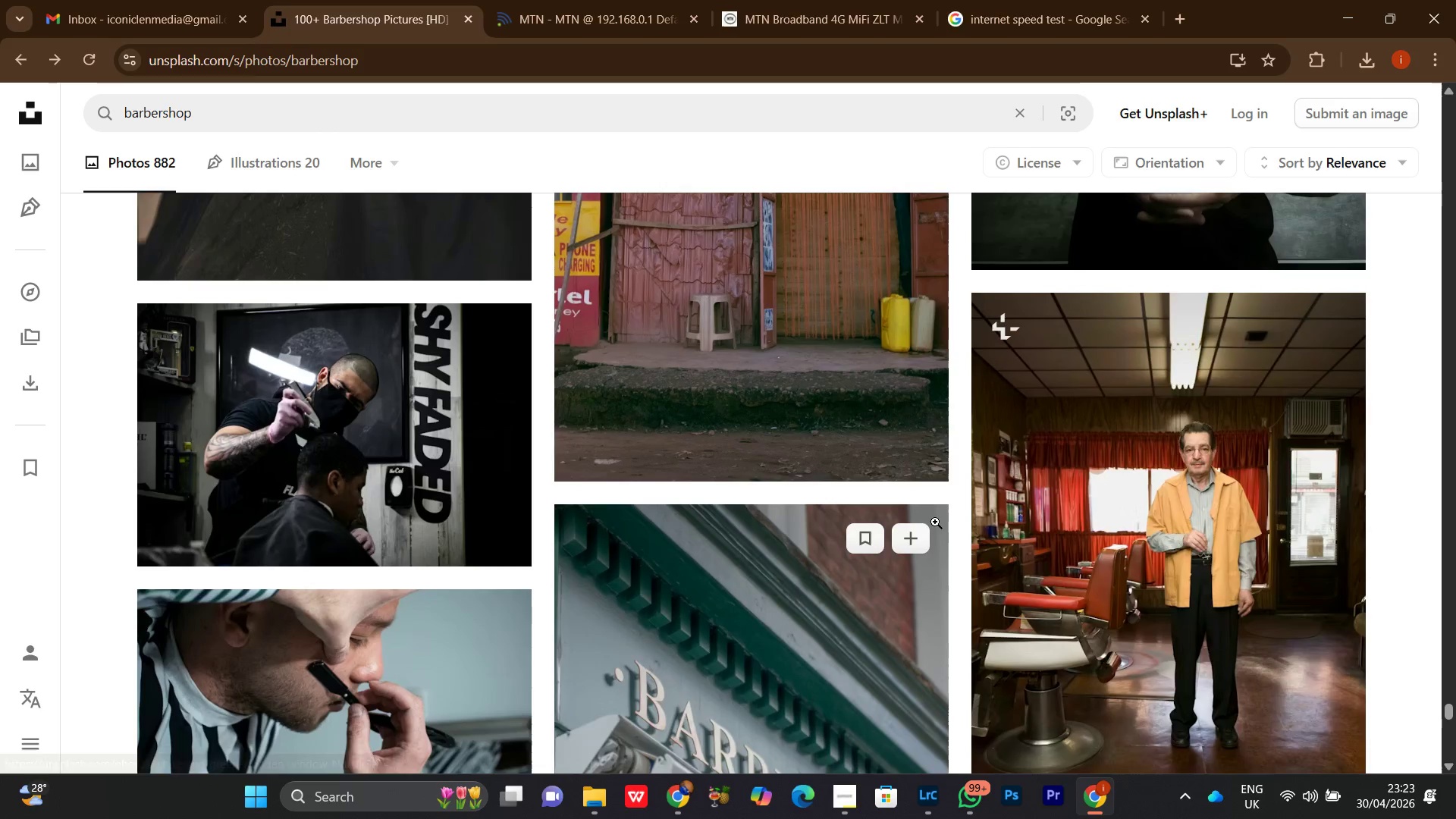 
scroll: coordinate [919, 556], scroll_direction: down, amount: 13.0
 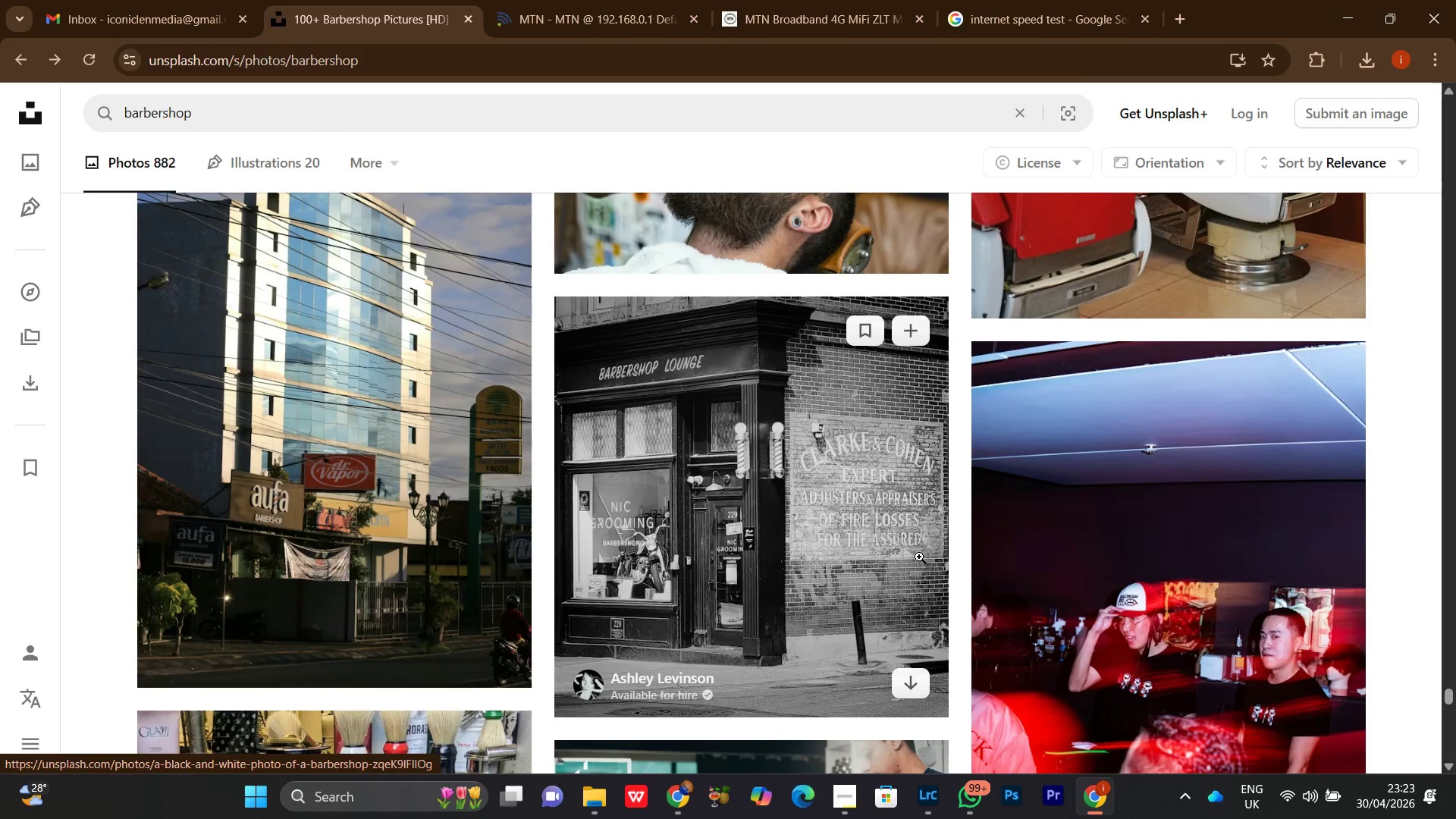 
scroll: coordinate [964, 580], scroll_direction: down, amount: 21.0
 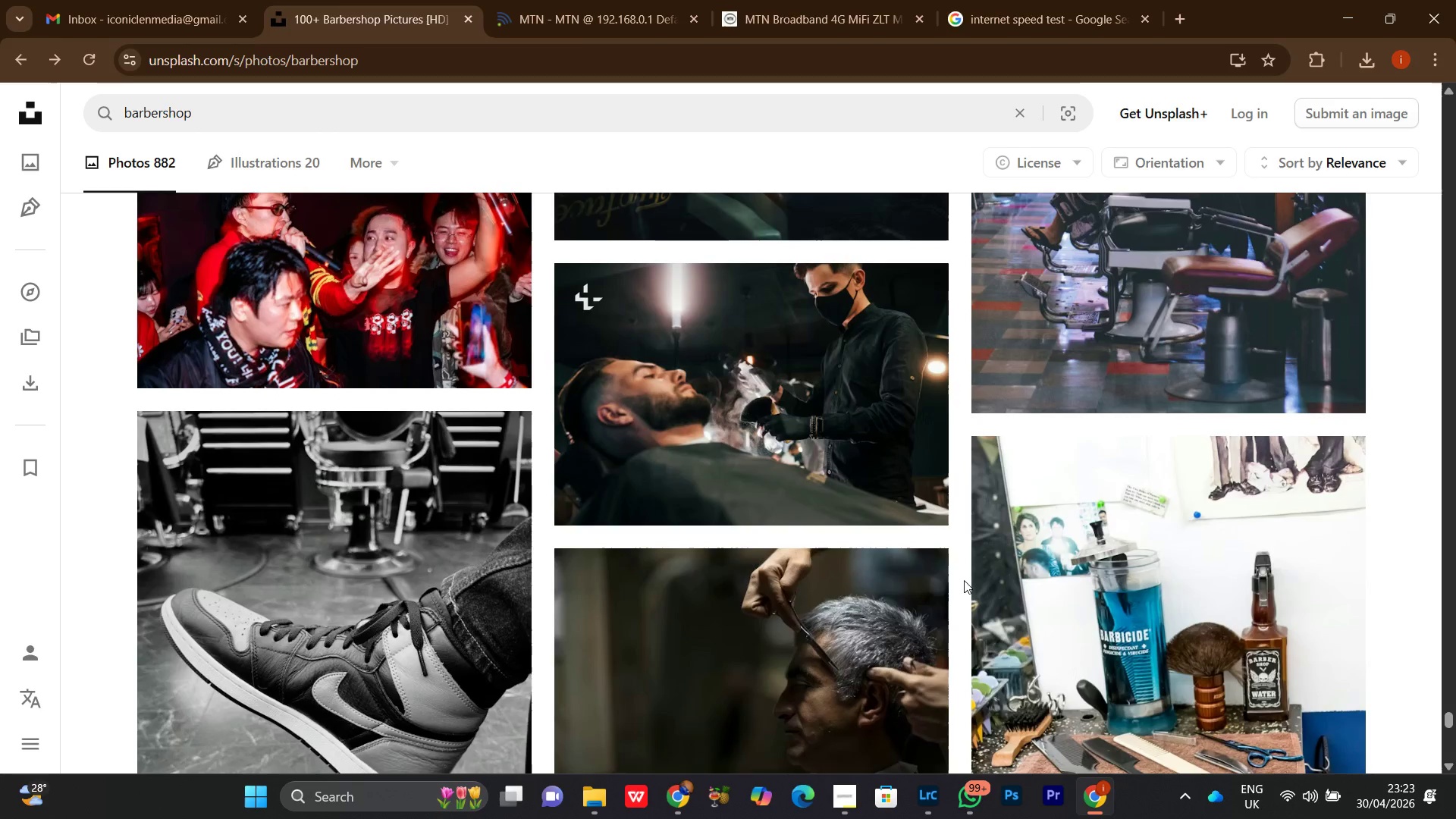 
scroll: coordinate [963, 582], scroll_direction: down, amount: 11.0
 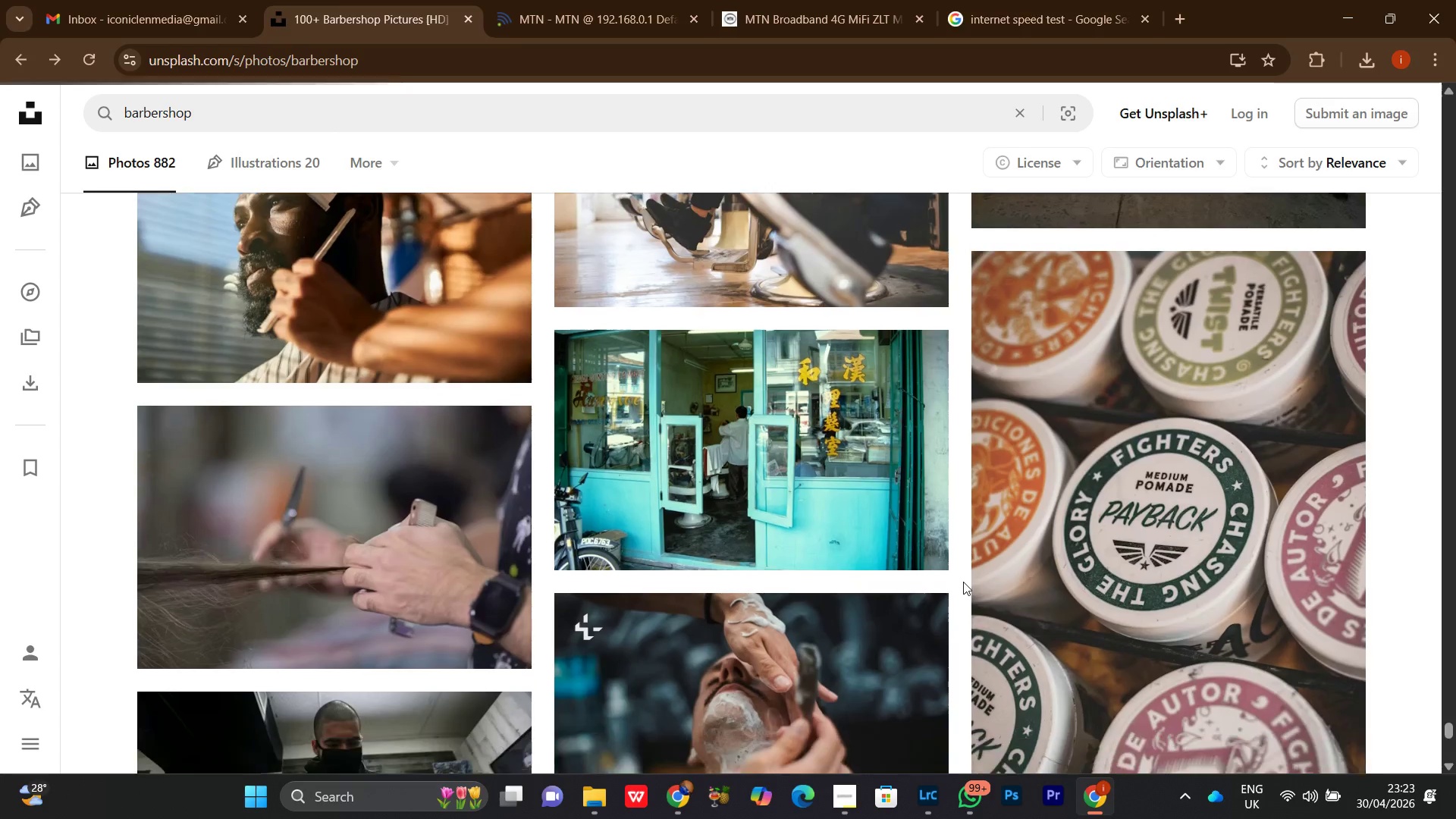 
scroll: coordinate [963, 579], scroll_direction: up, amount: 1.0
 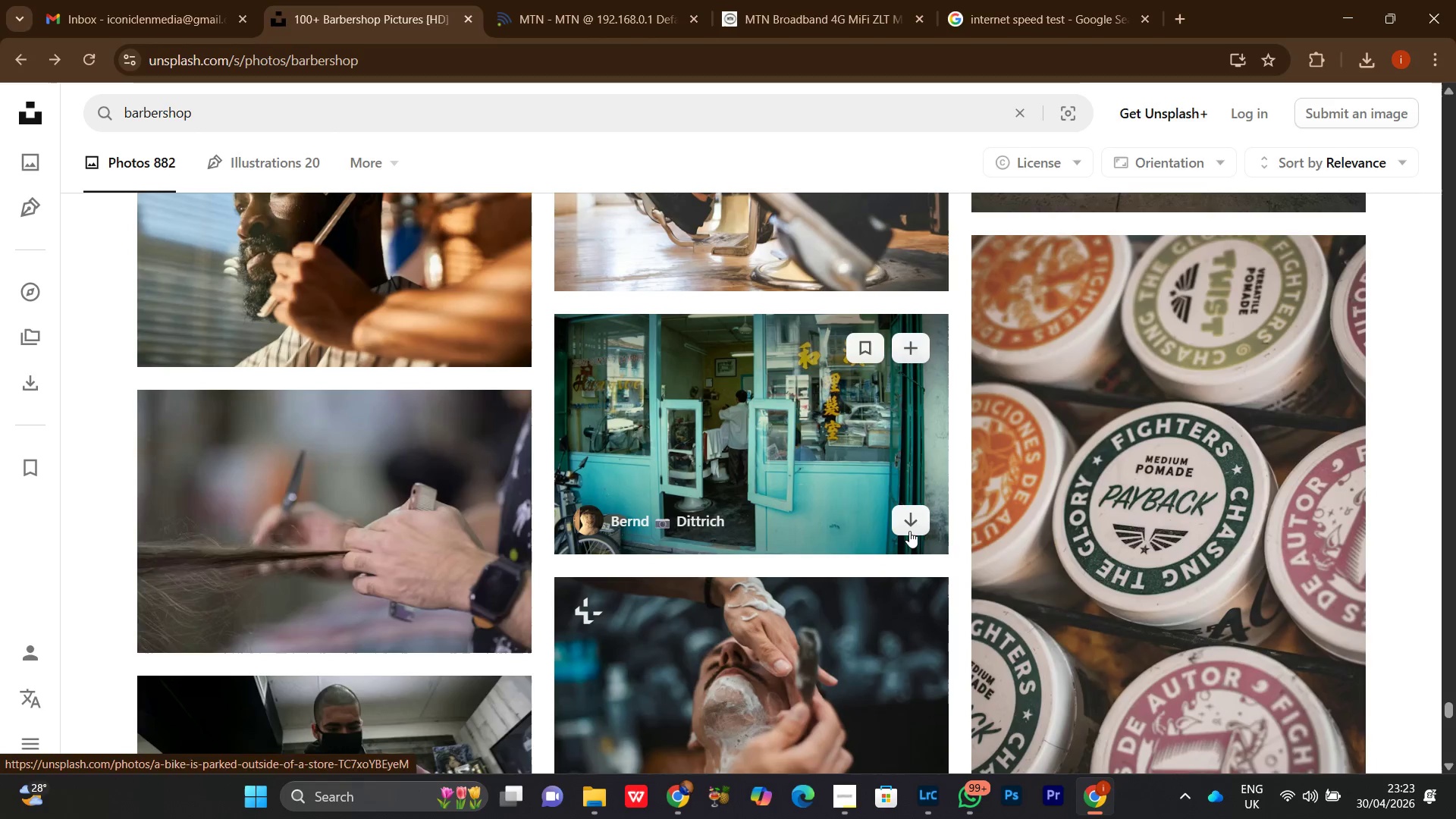 
left_click([909, 529])
 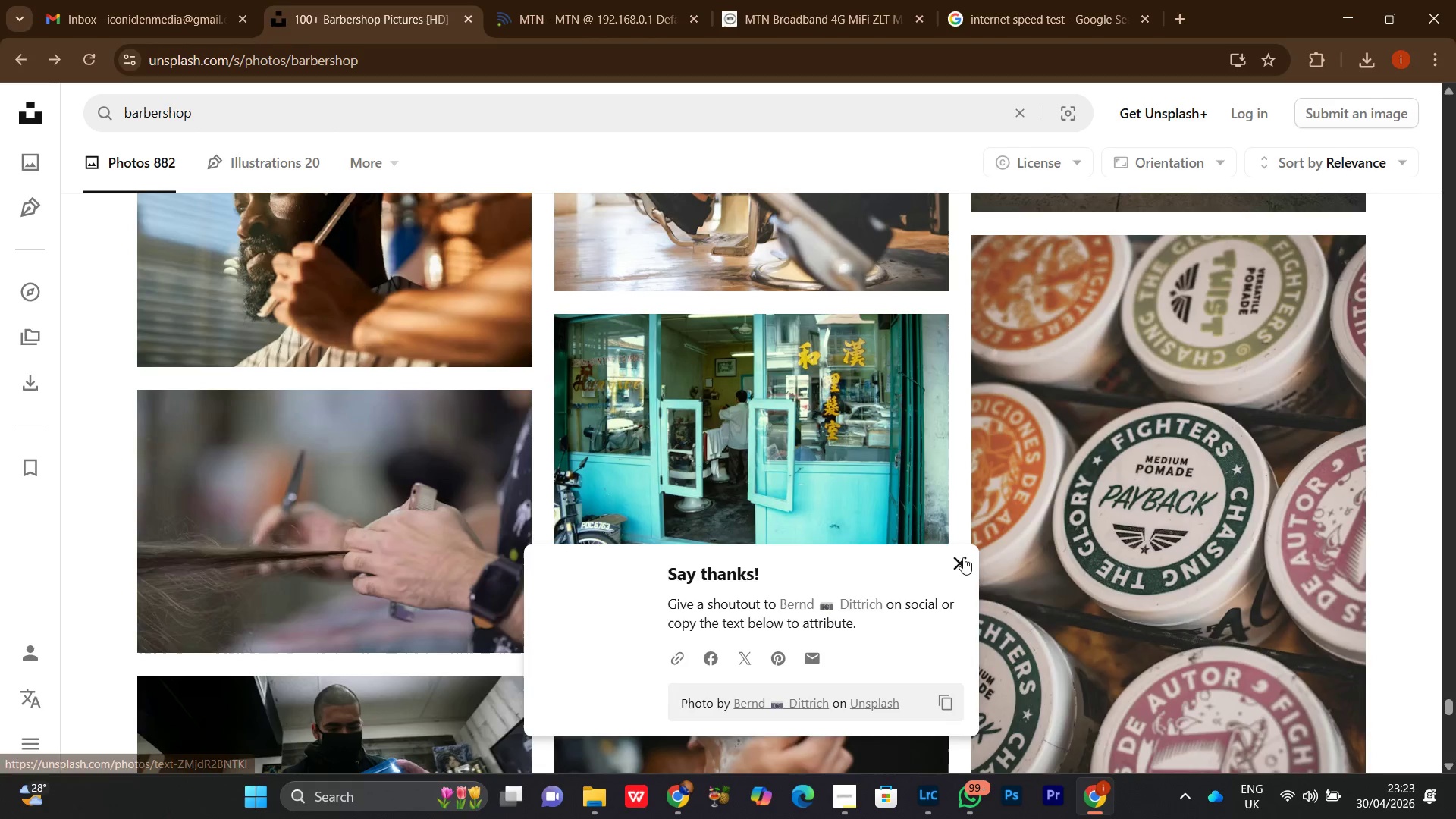 
scroll: coordinate [960, 601], scroll_direction: down, amount: 34.0
 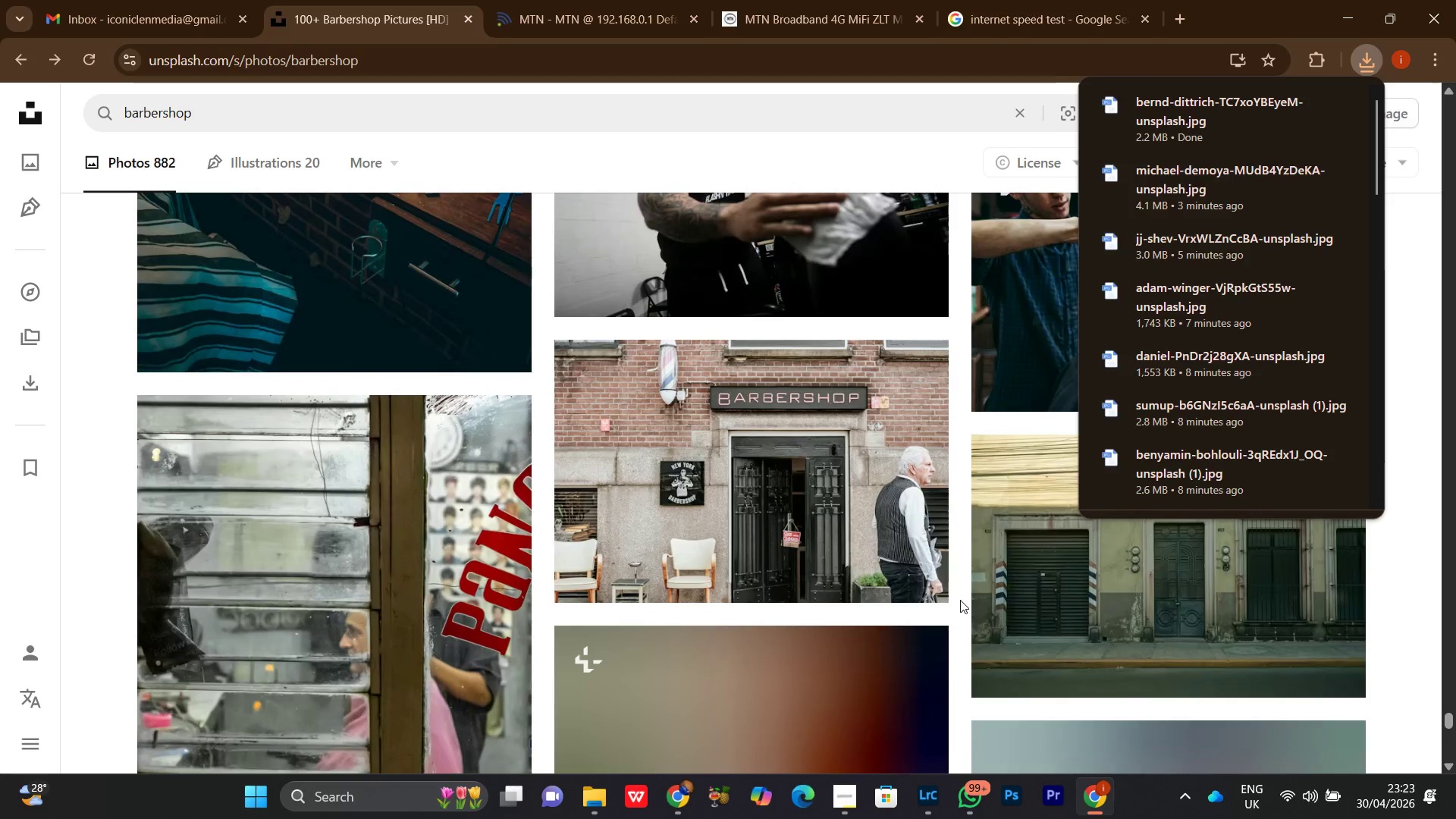 
left_click([960, 600])
 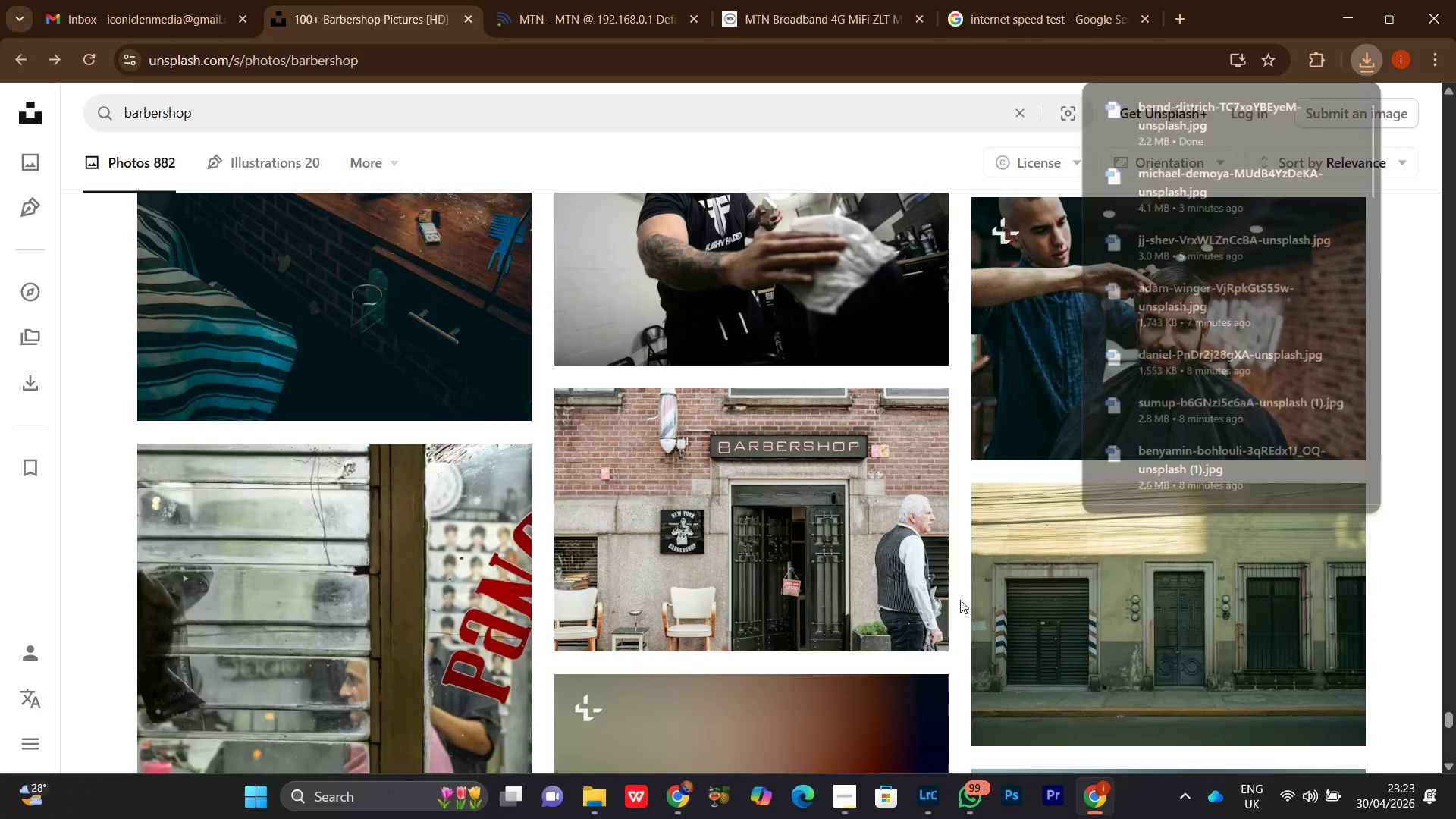 
scroll: coordinate [1016, 638], scroll_direction: down, amount: 6.0
 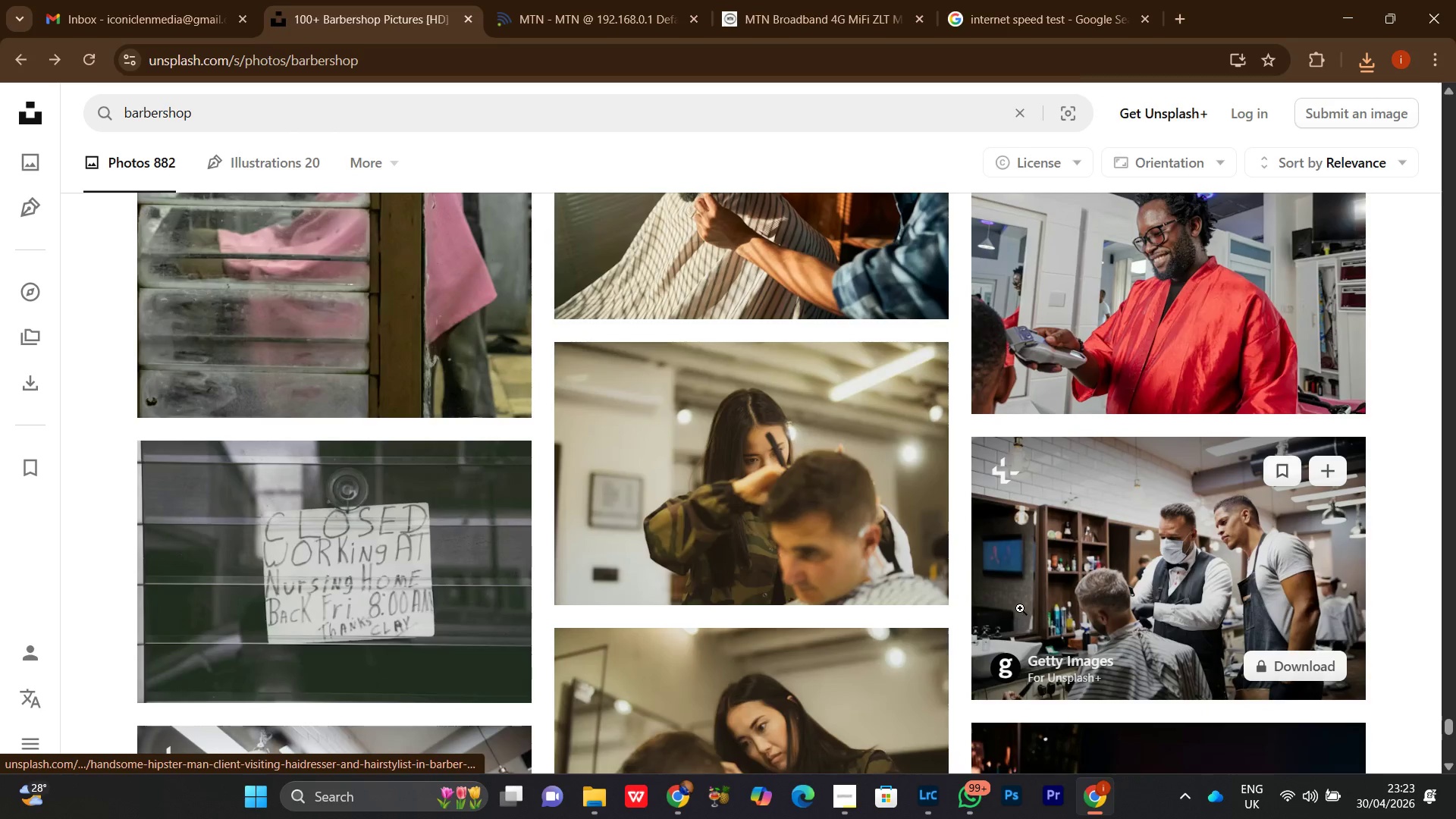 
left_click([1024, 586])
 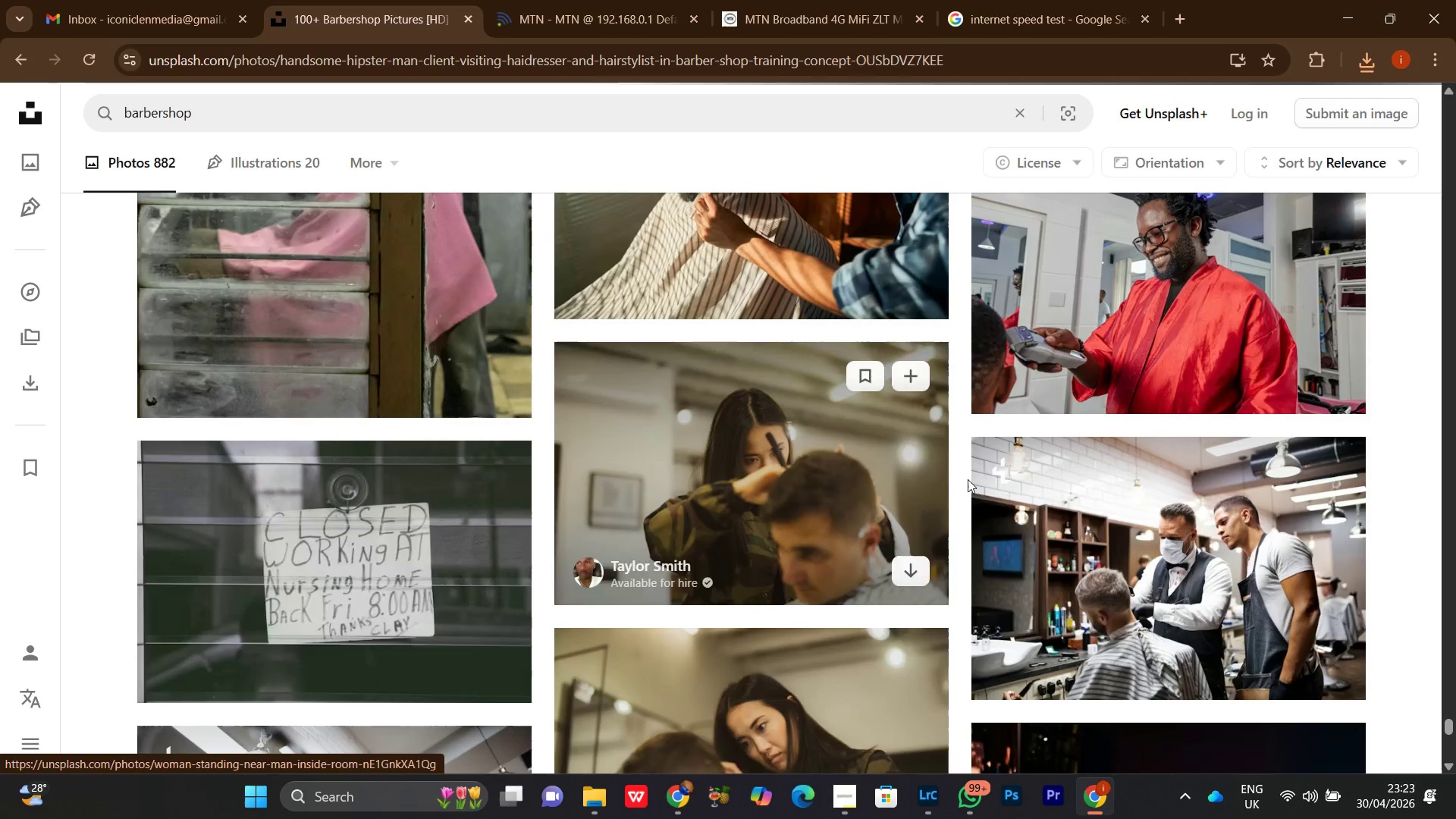 
scroll: coordinate [946, 482], scroll_direction: down, amount: 12.0
 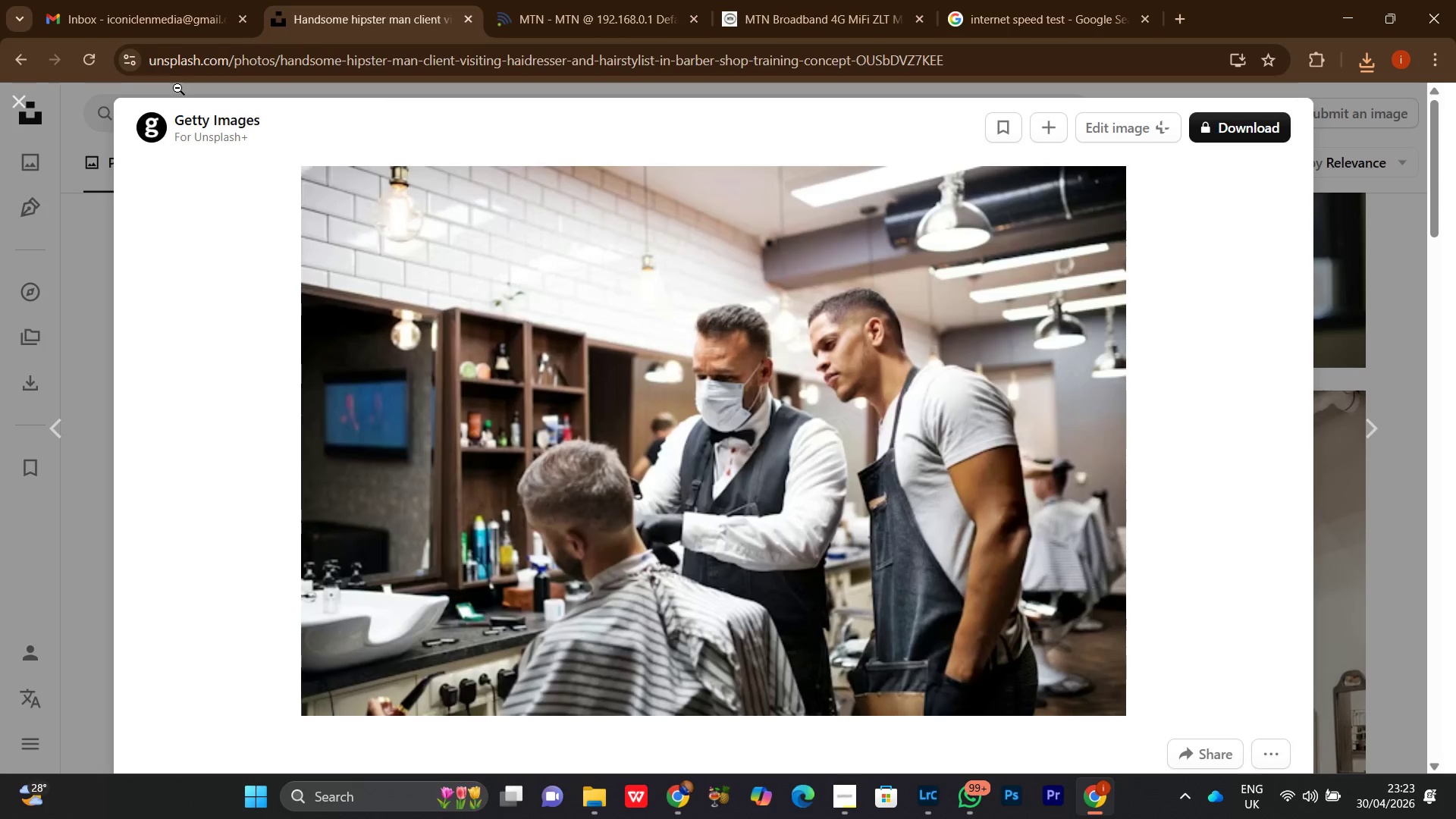 
left_click([17, 99])
 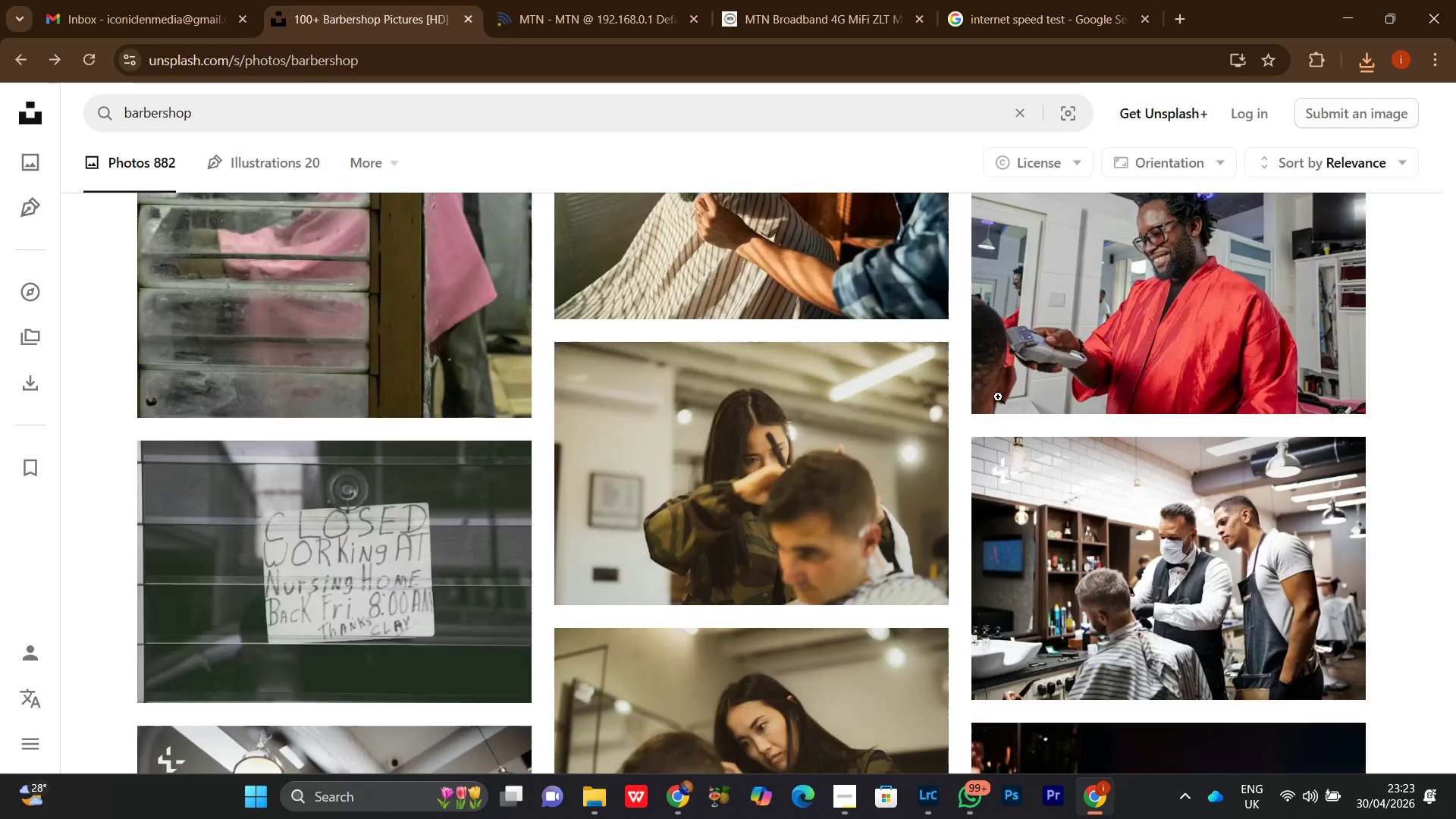 
scroll: coordinate [956, 492], scroll_direction: down, amount: 54.0
 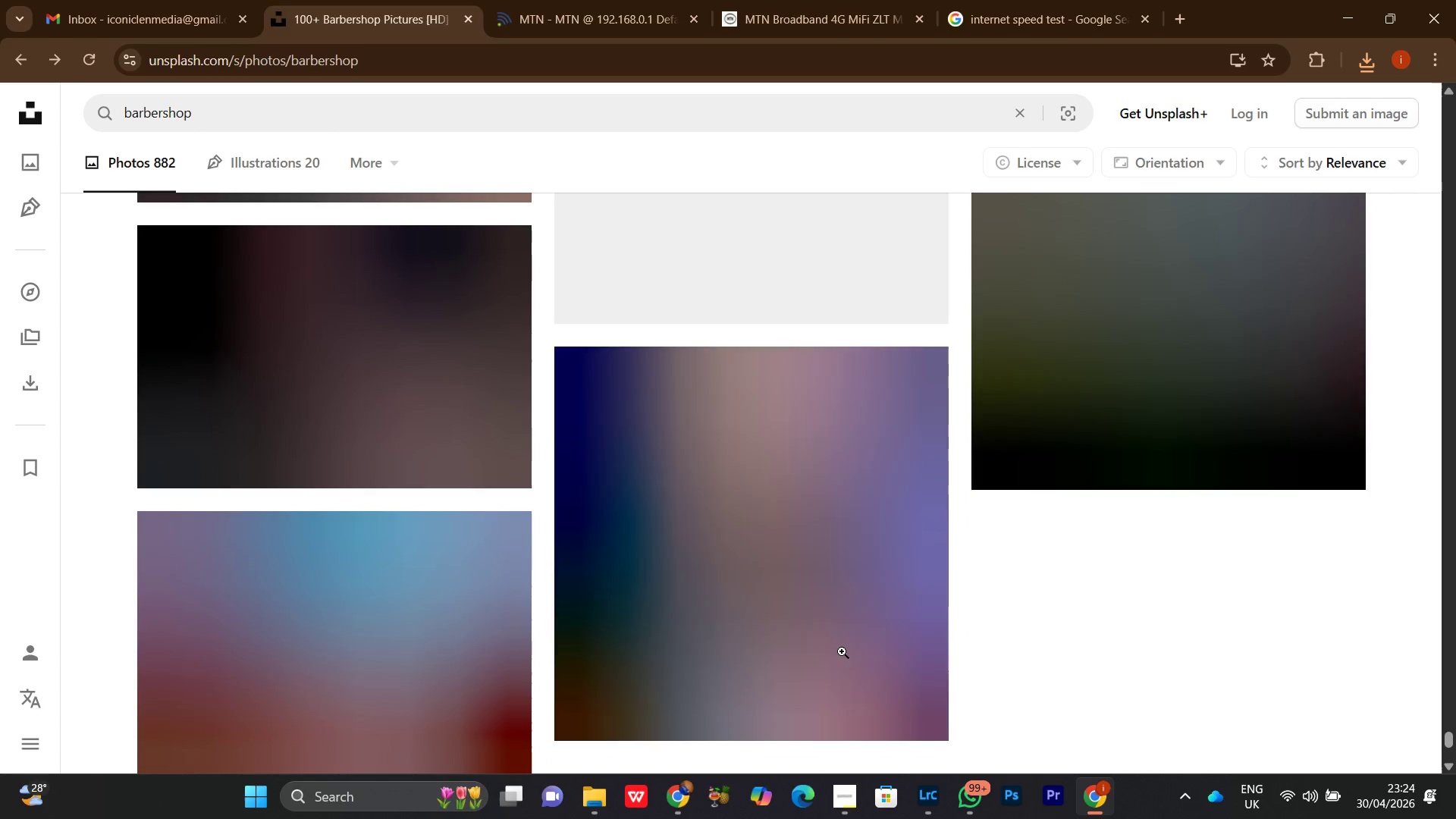 
scroll: coordinate [786, 621], scroll_direction: up, amount: 6.0
 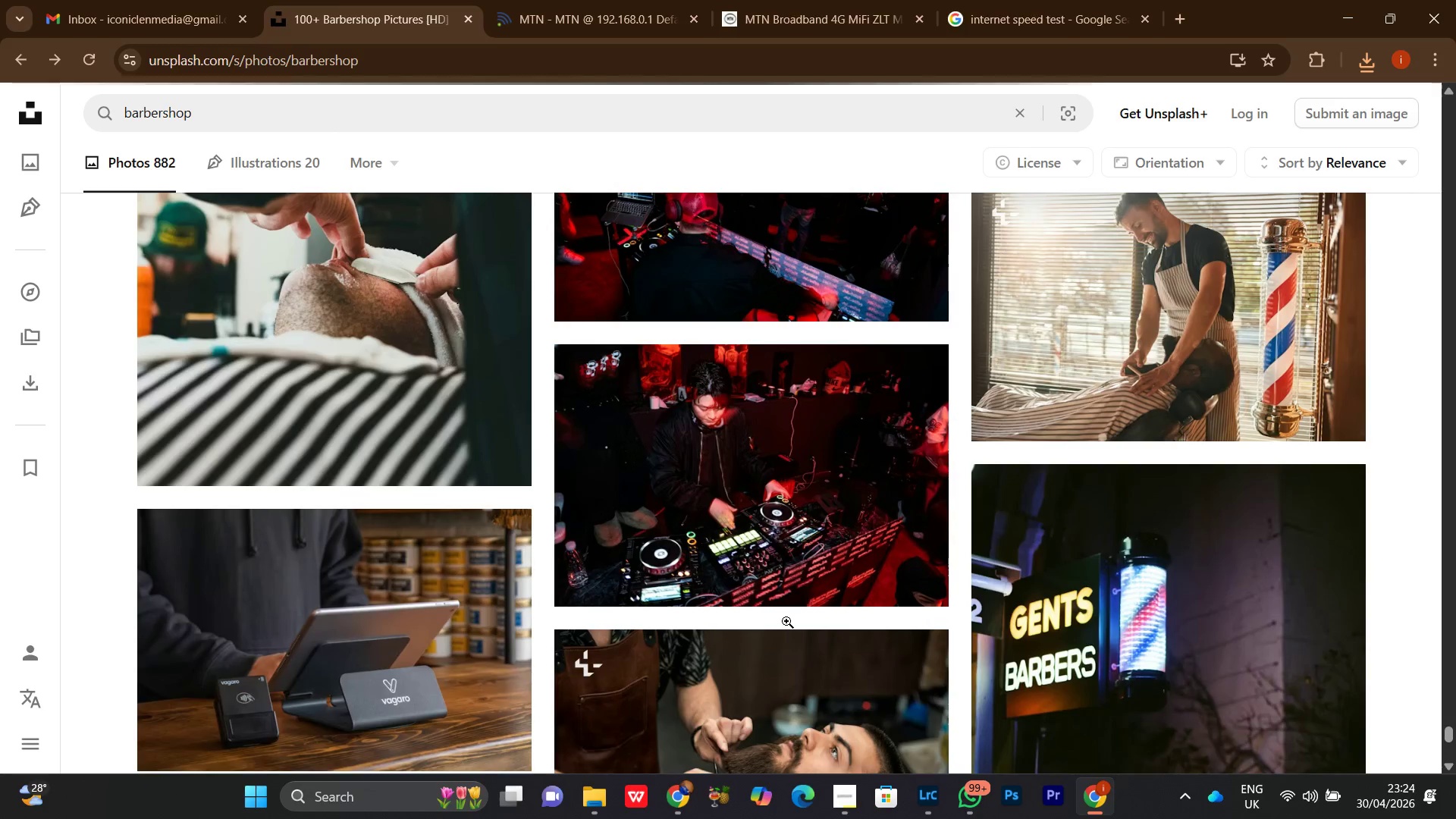 
scroll: coordinate [786, 624], scroll_direction: down, amount: 2.0
 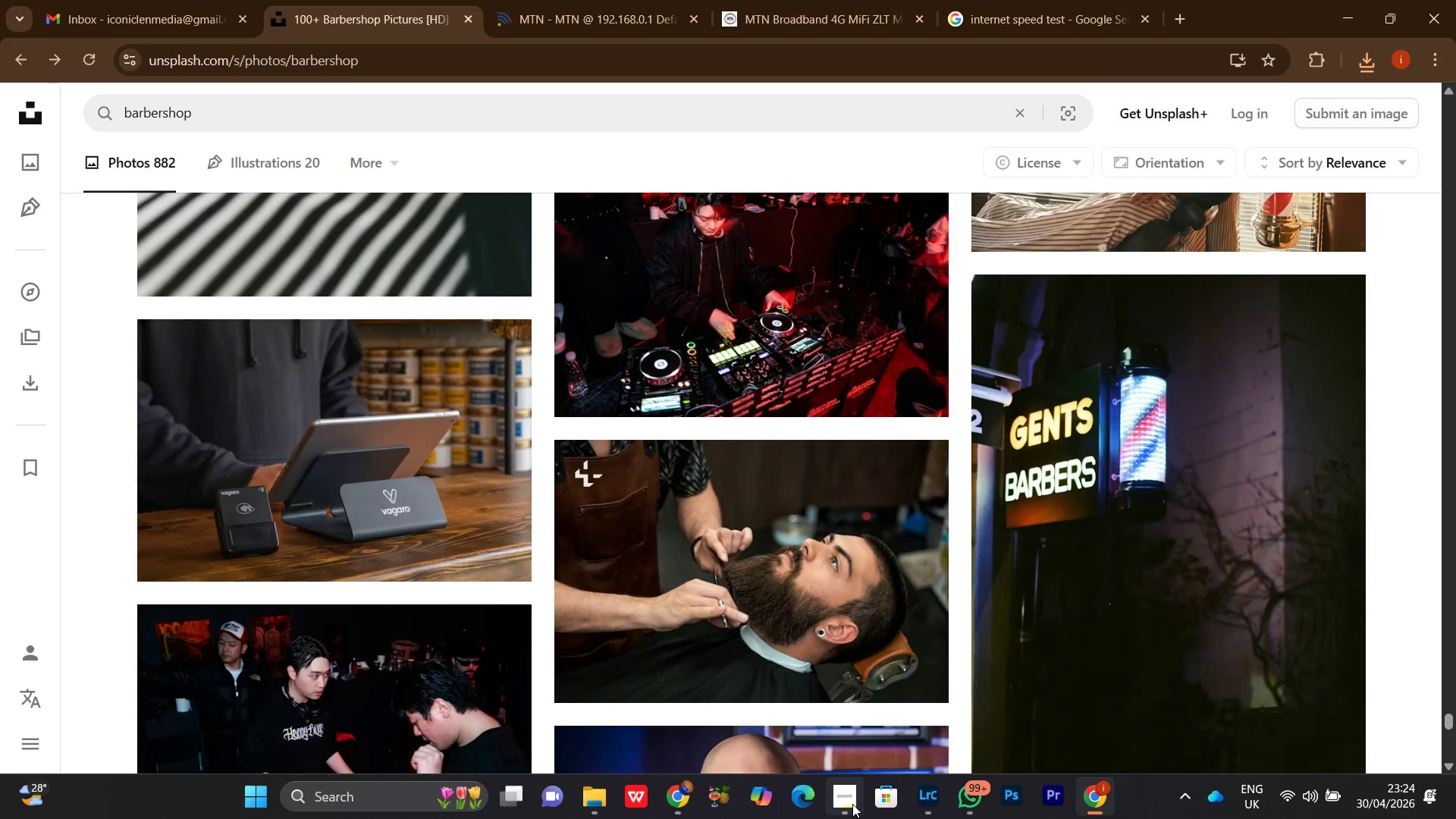 
left_click([852, 804])